 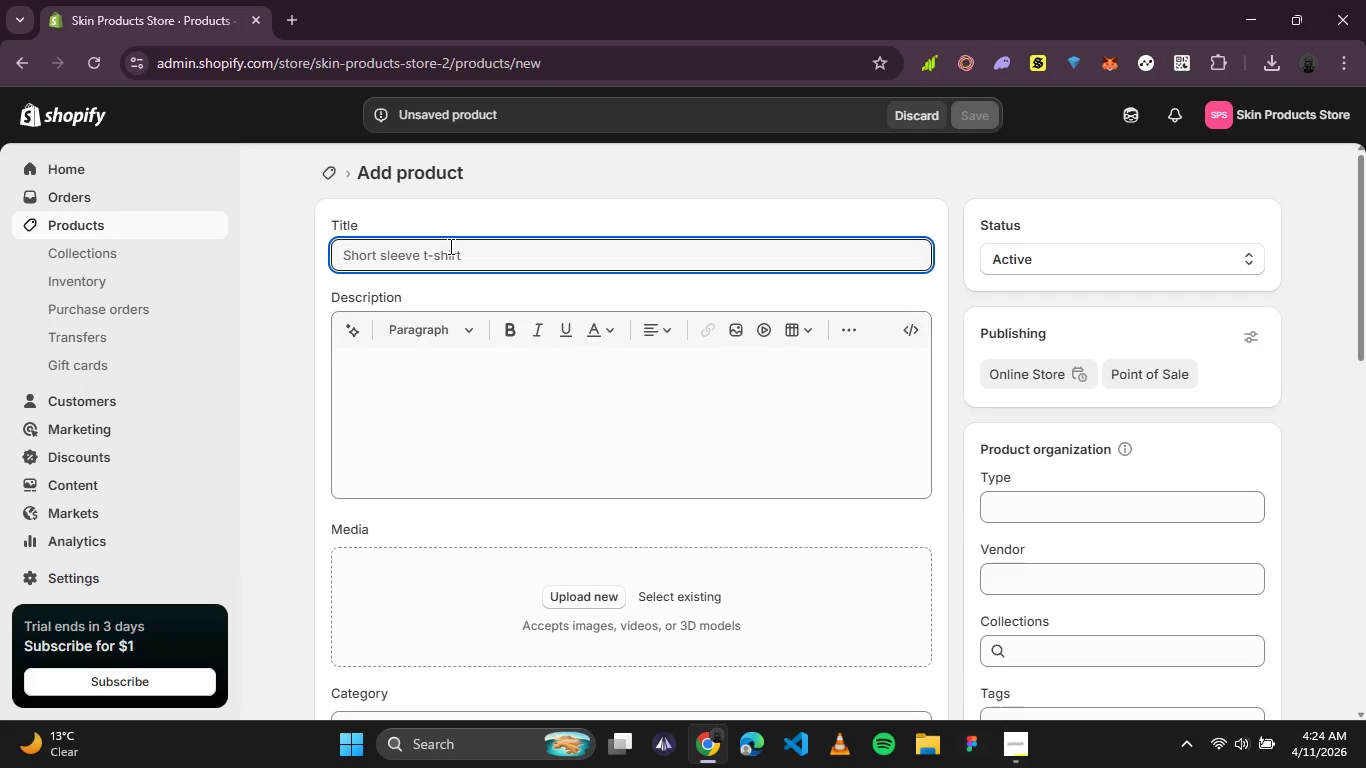 
type(Botanical Glow Serum)
 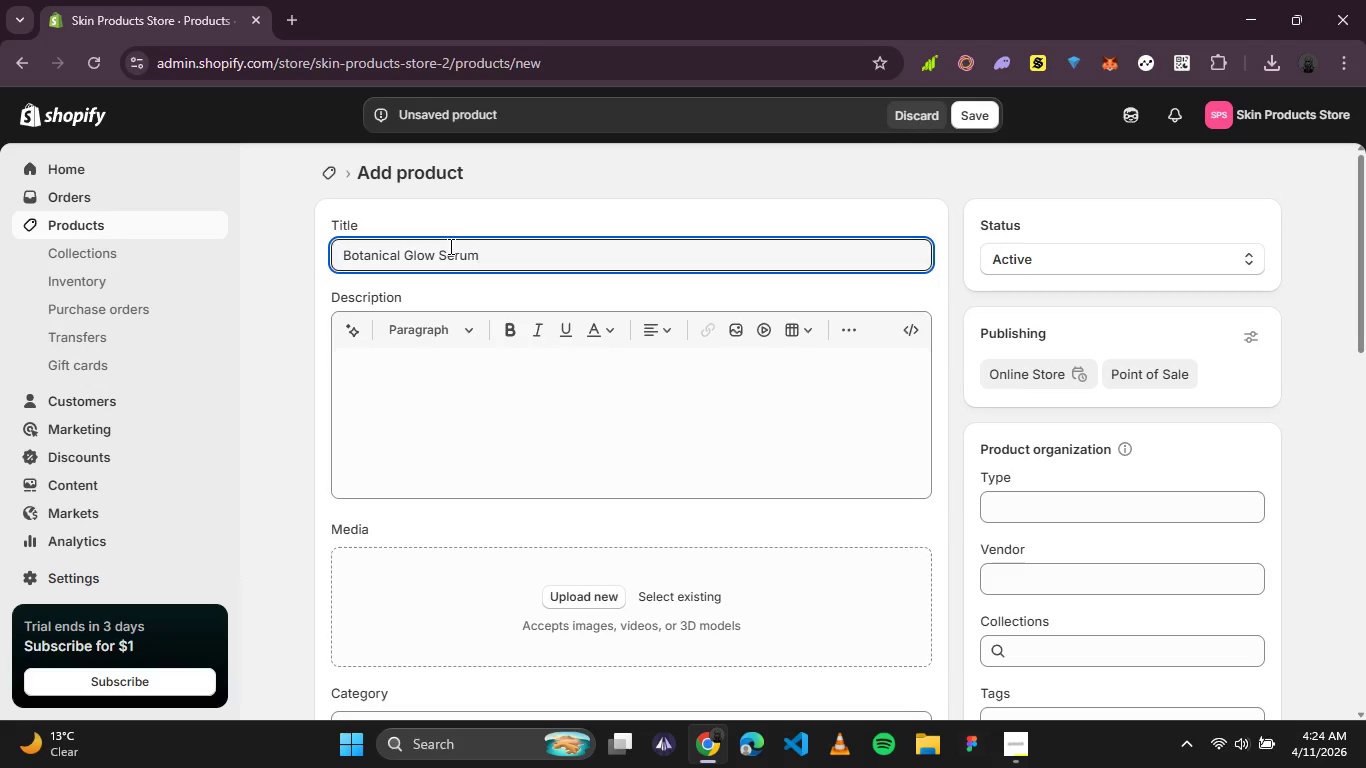 
left_click([468, 372])
 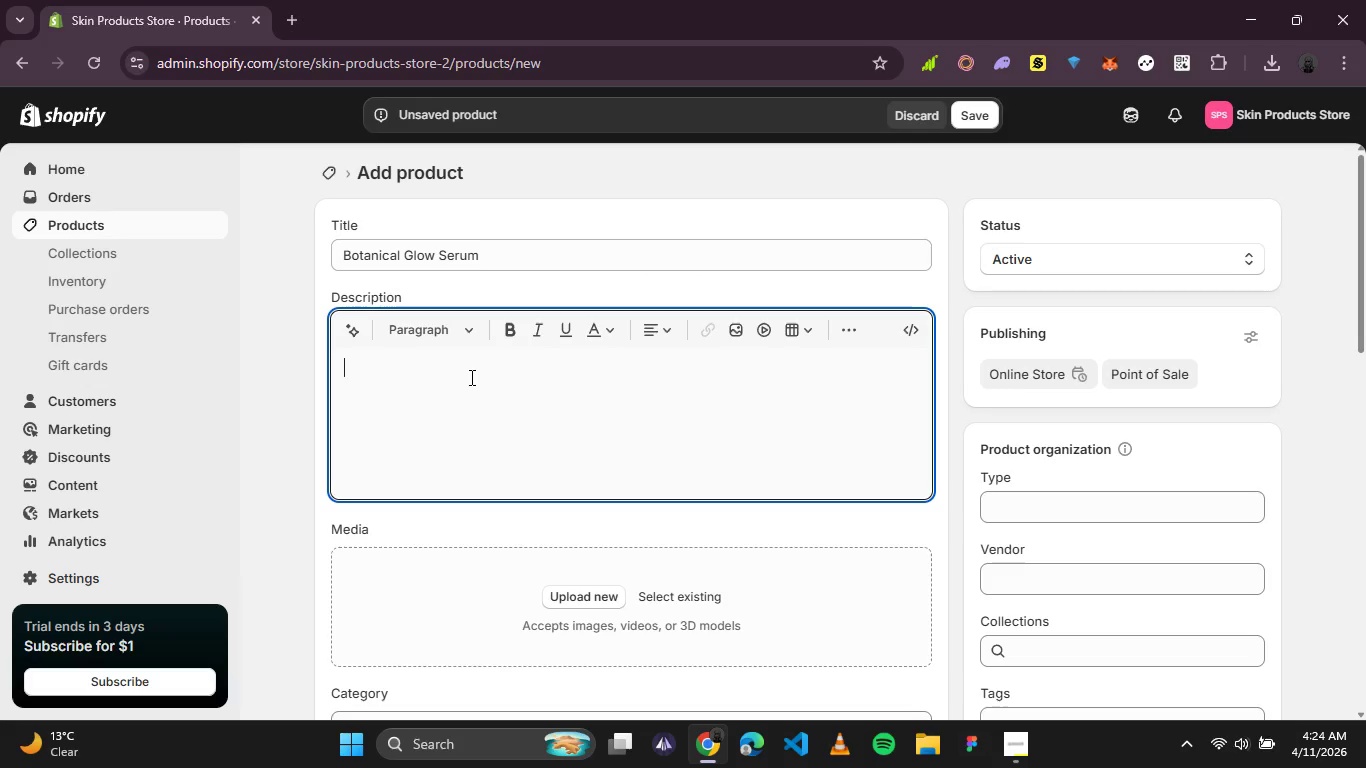 
type(A lightweight botanical serum de)
key(Backspace)
key(Backspace)
type(thats designed ot)
key(Backspace)
key(Backspace)
type(to)
 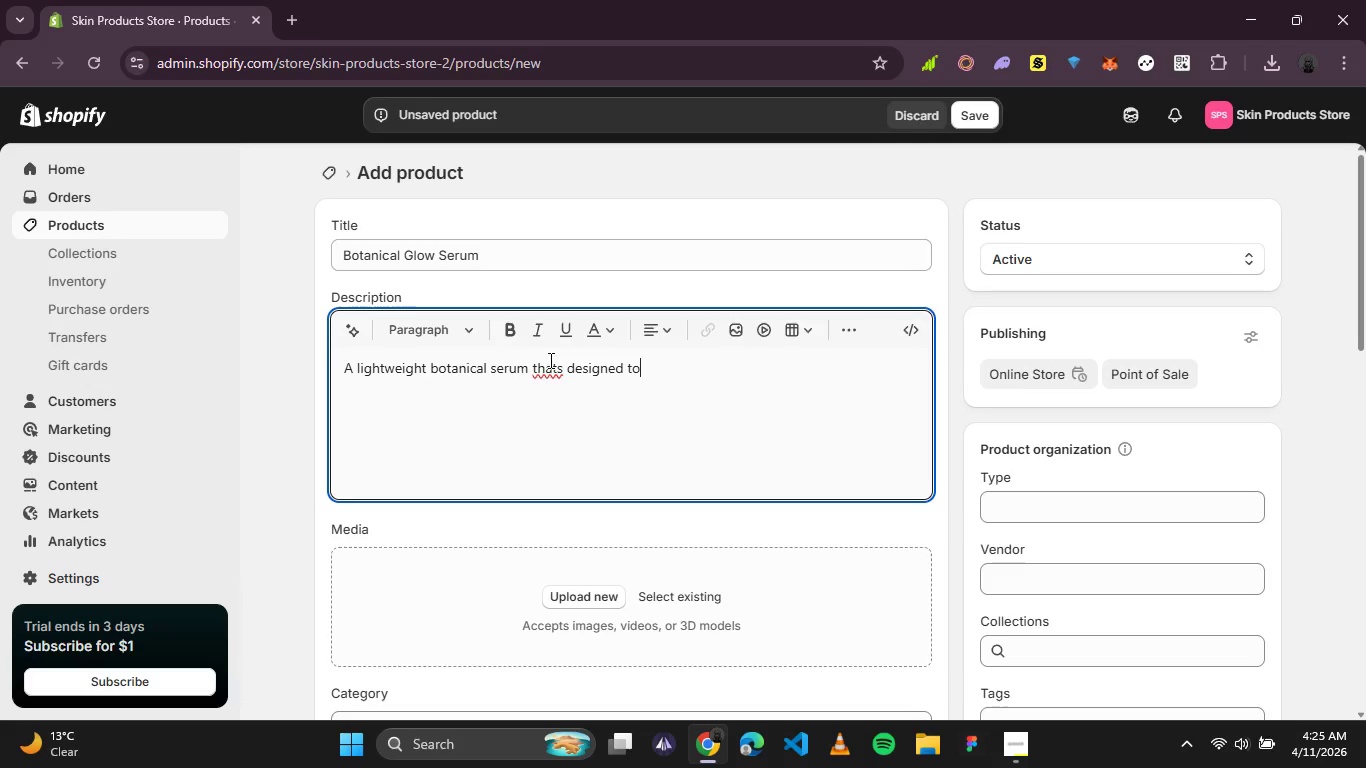 
left_click([550, 371])
 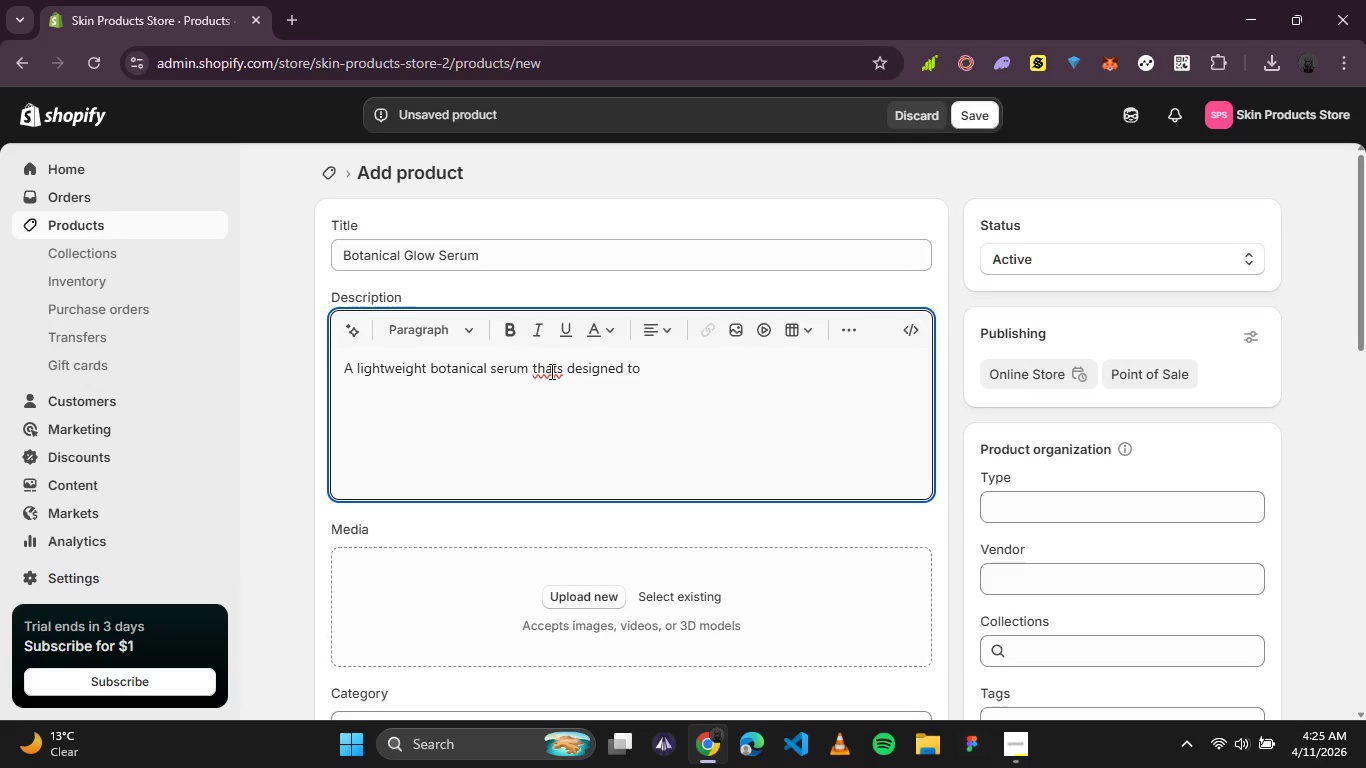 
key(ArrowRight)
 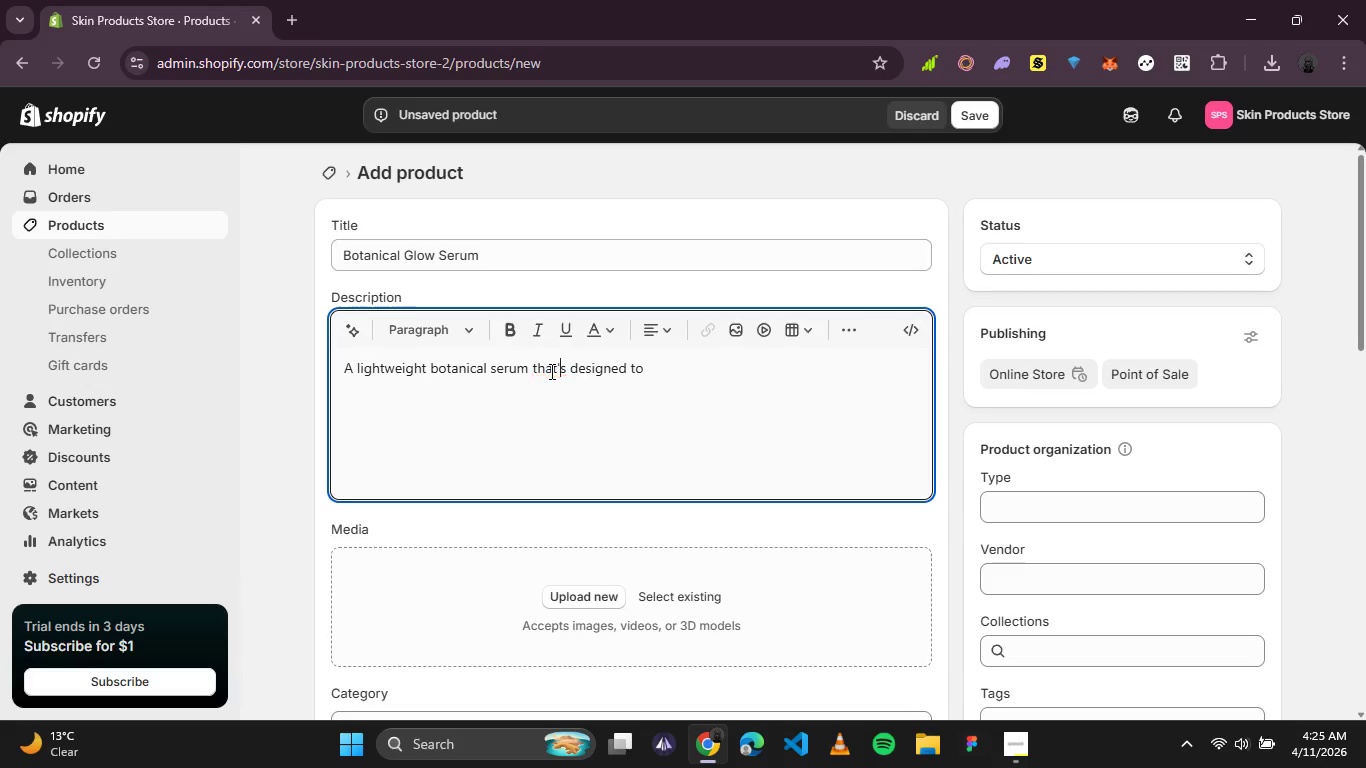 
key(Quote)
 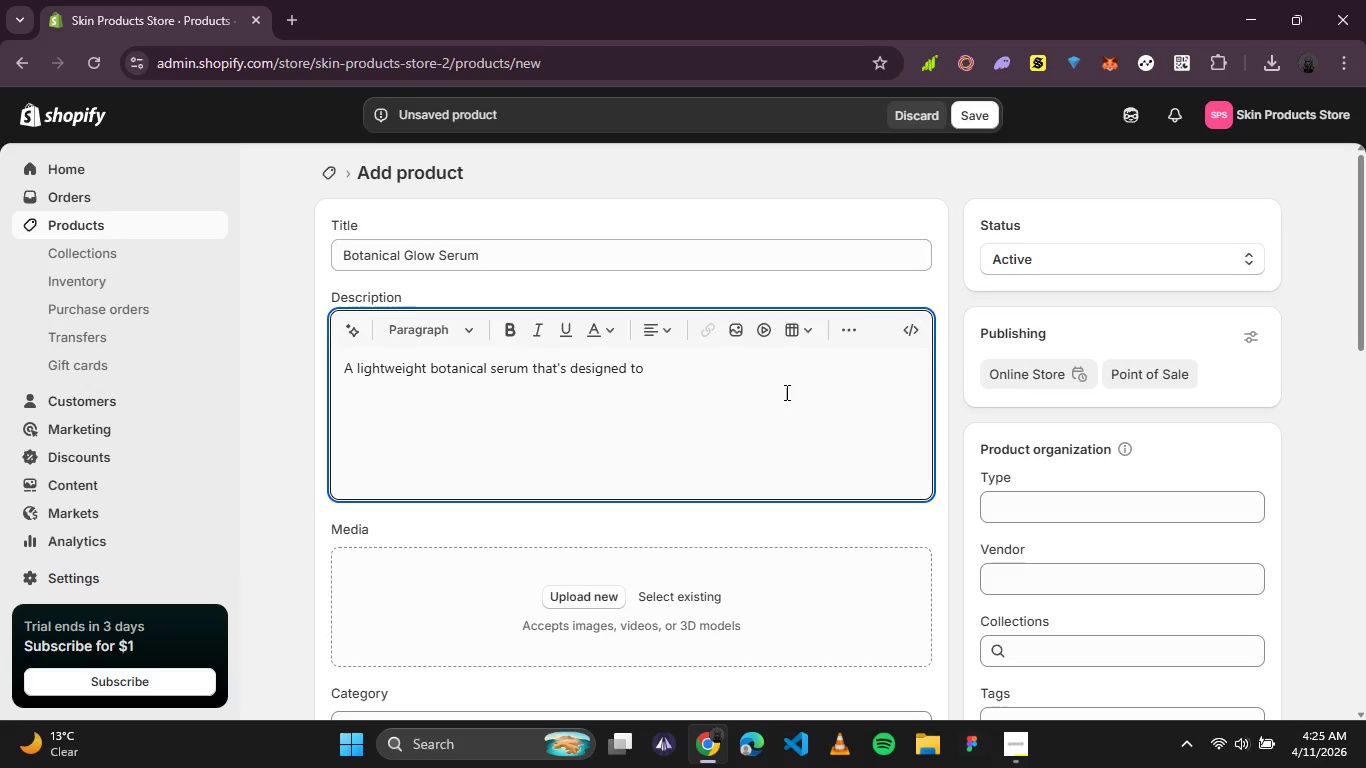 
left_click([723, 376])
 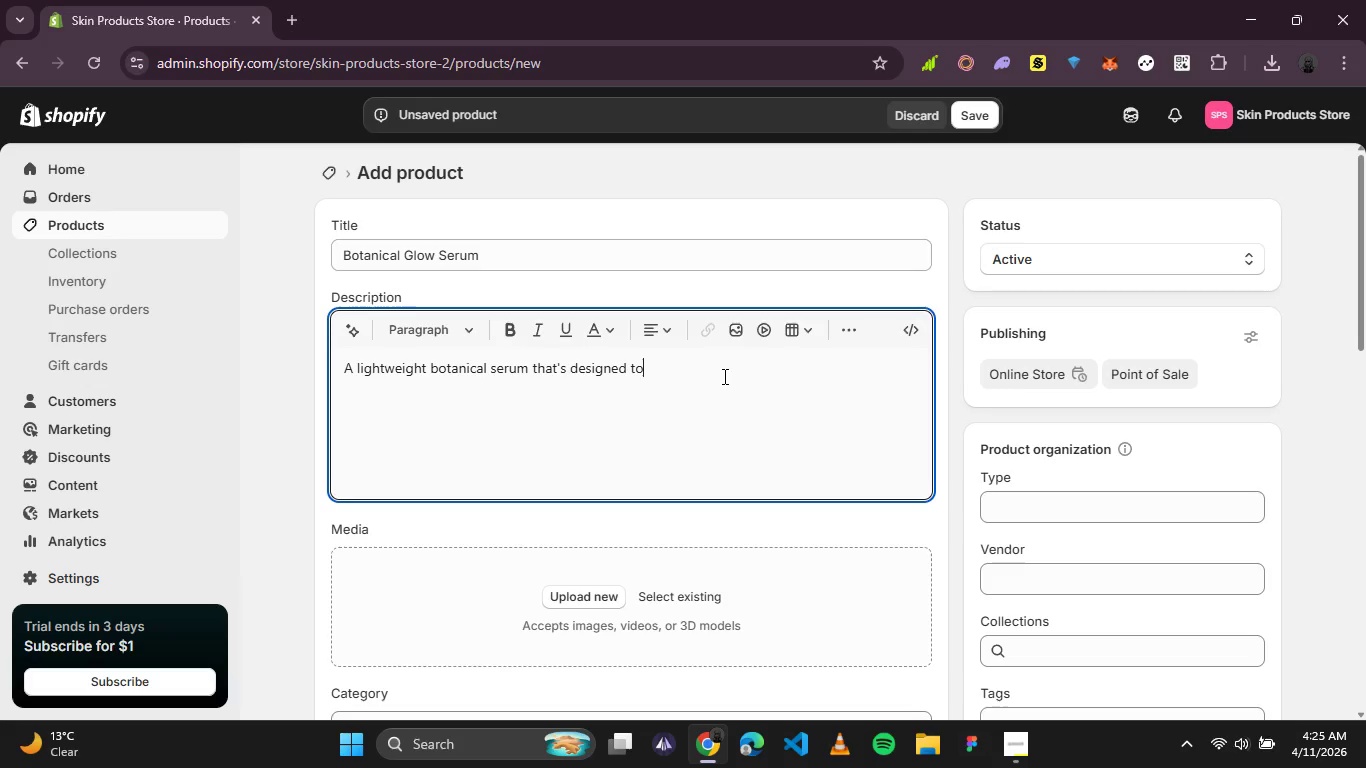 
type( nourish and enhance your natural glow. Made with plant based ingredients to keep your skin smooth,hydrated,)
key(Backspace)
type( and radiant.)
 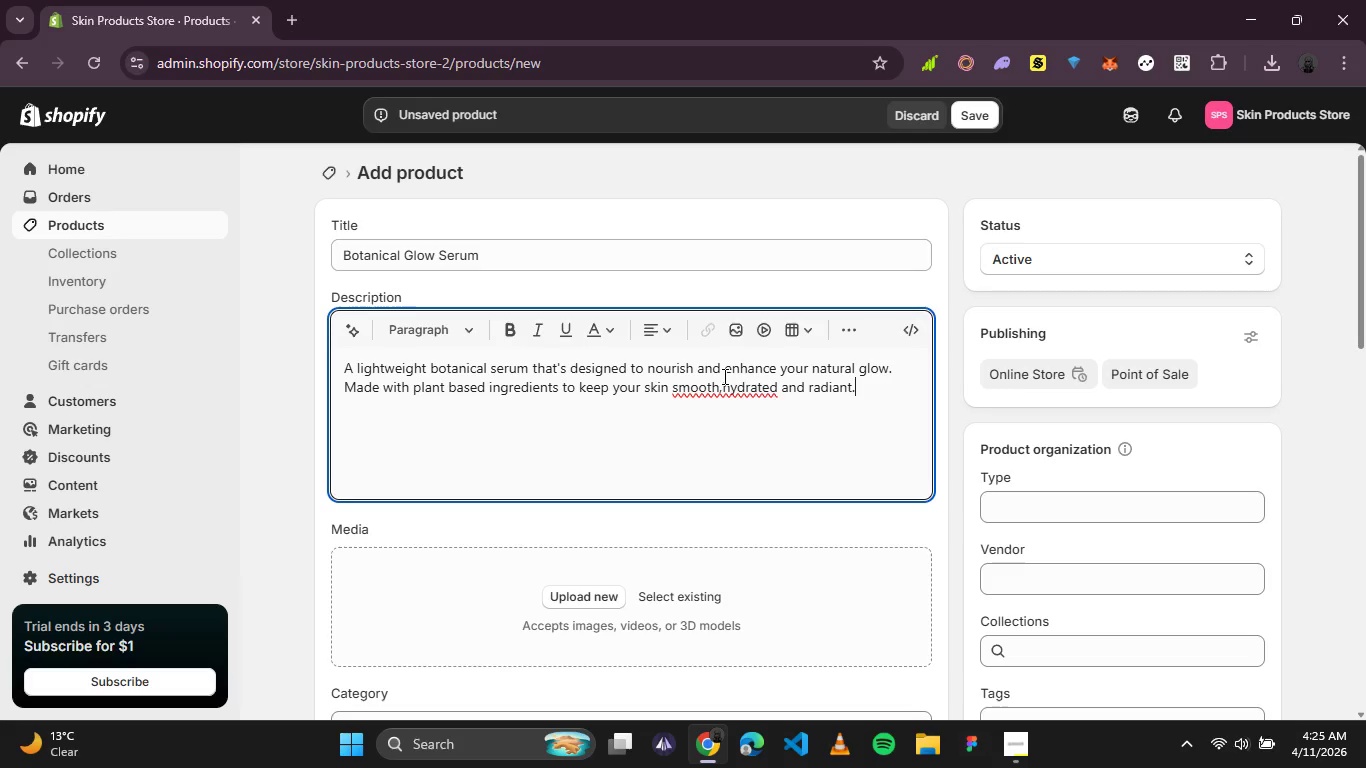 
key(ArrowLeft)
 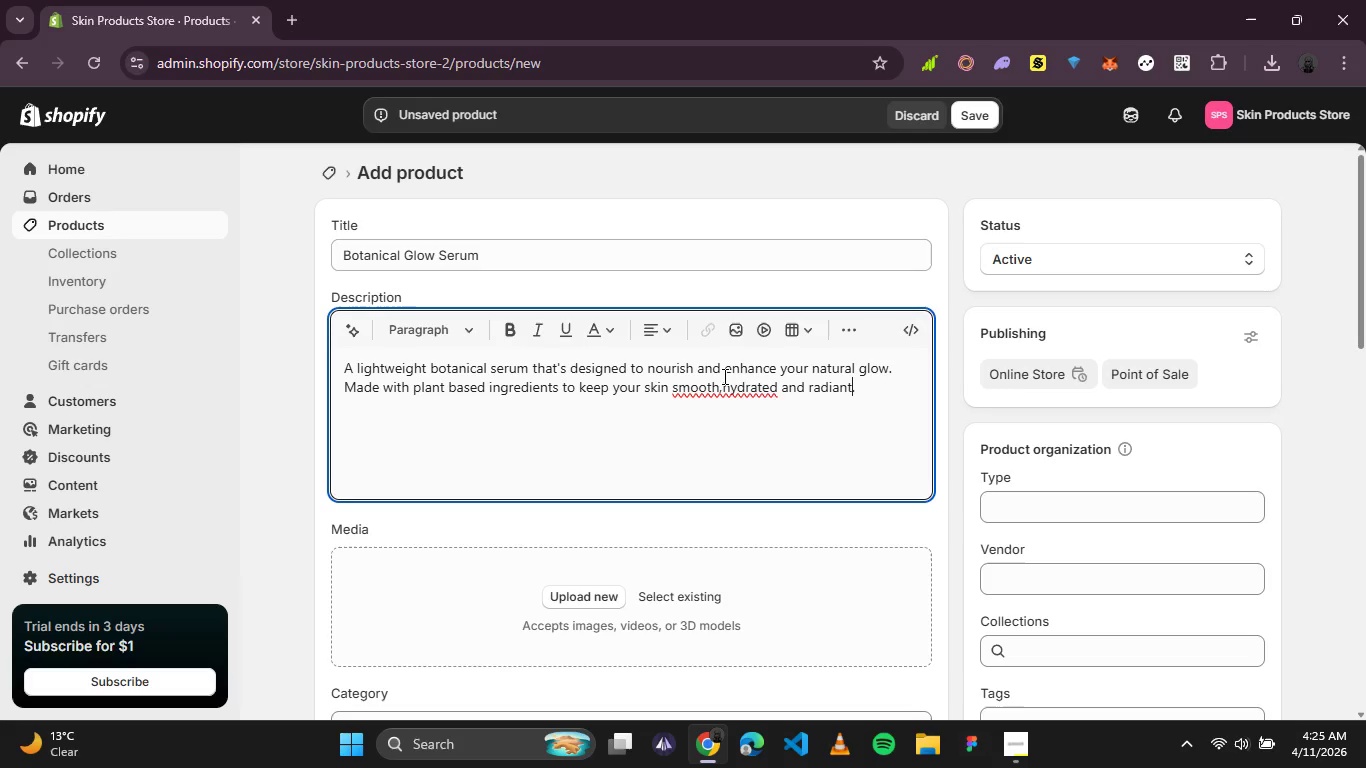 
key(ArrowLeft)
 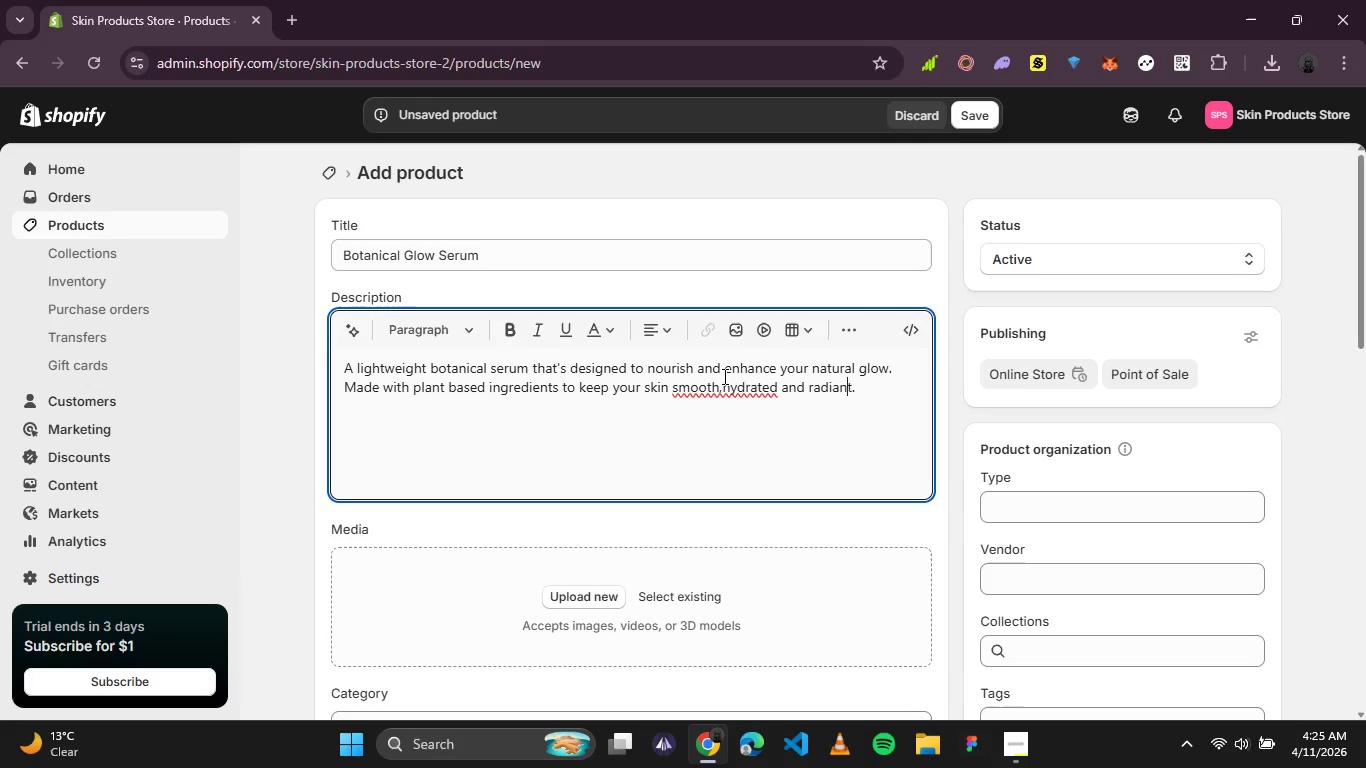 
hold_key(key=ArrowLeft, duration=1.01)
 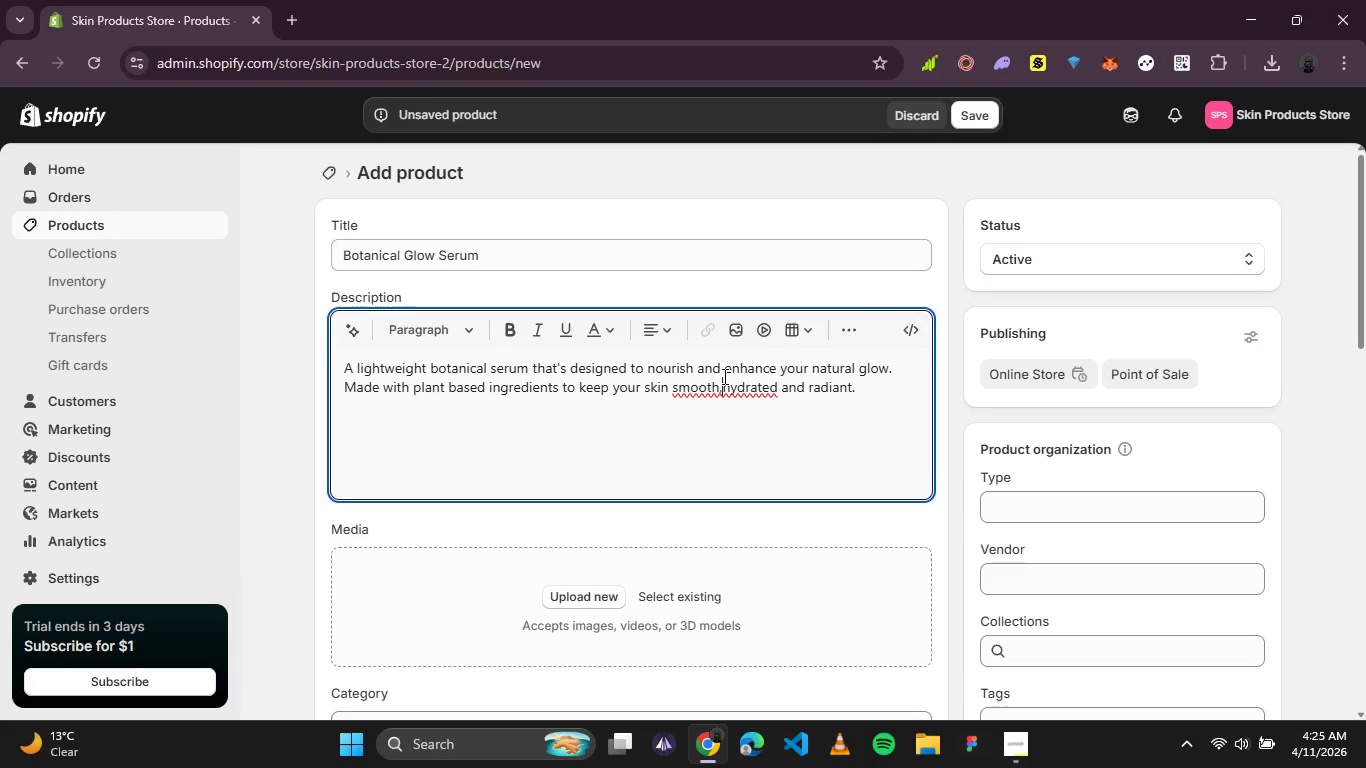 
key(Space)
 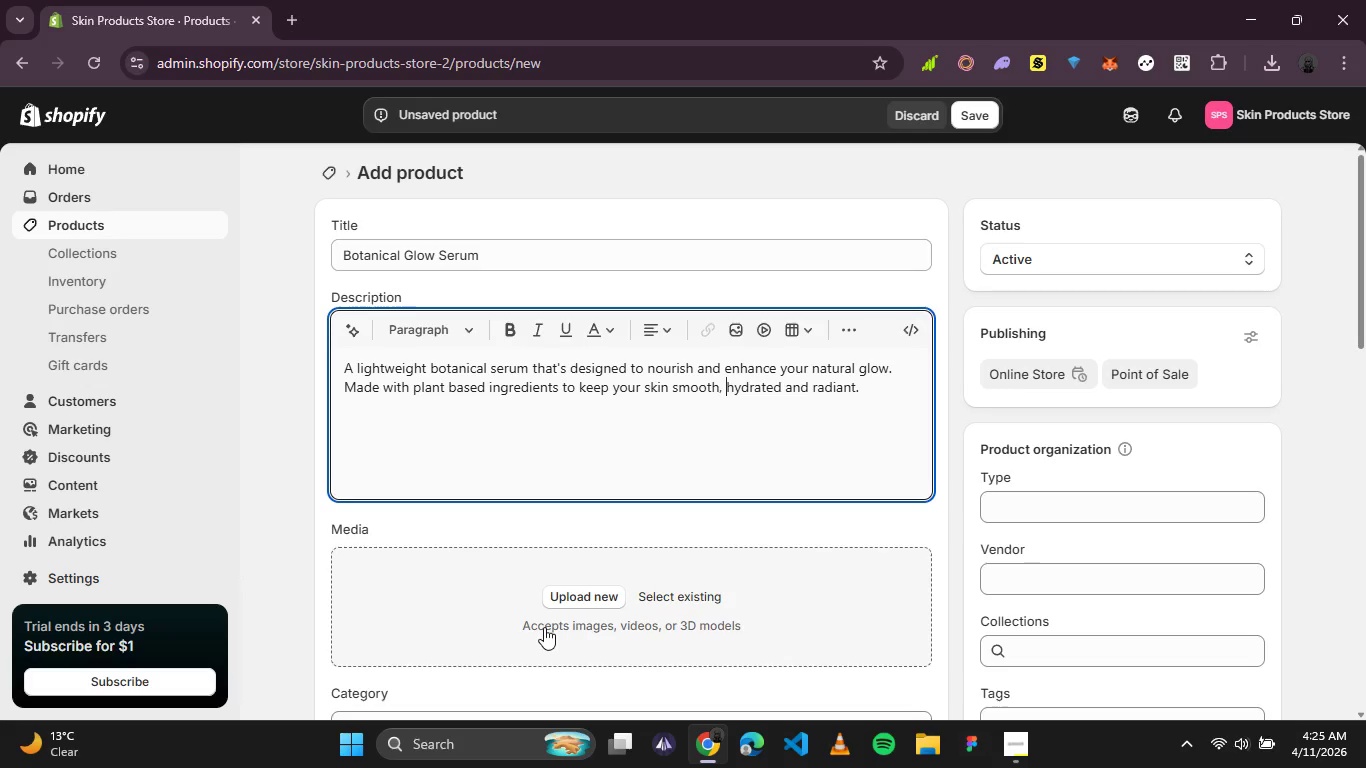 
left_click([574, 589])
 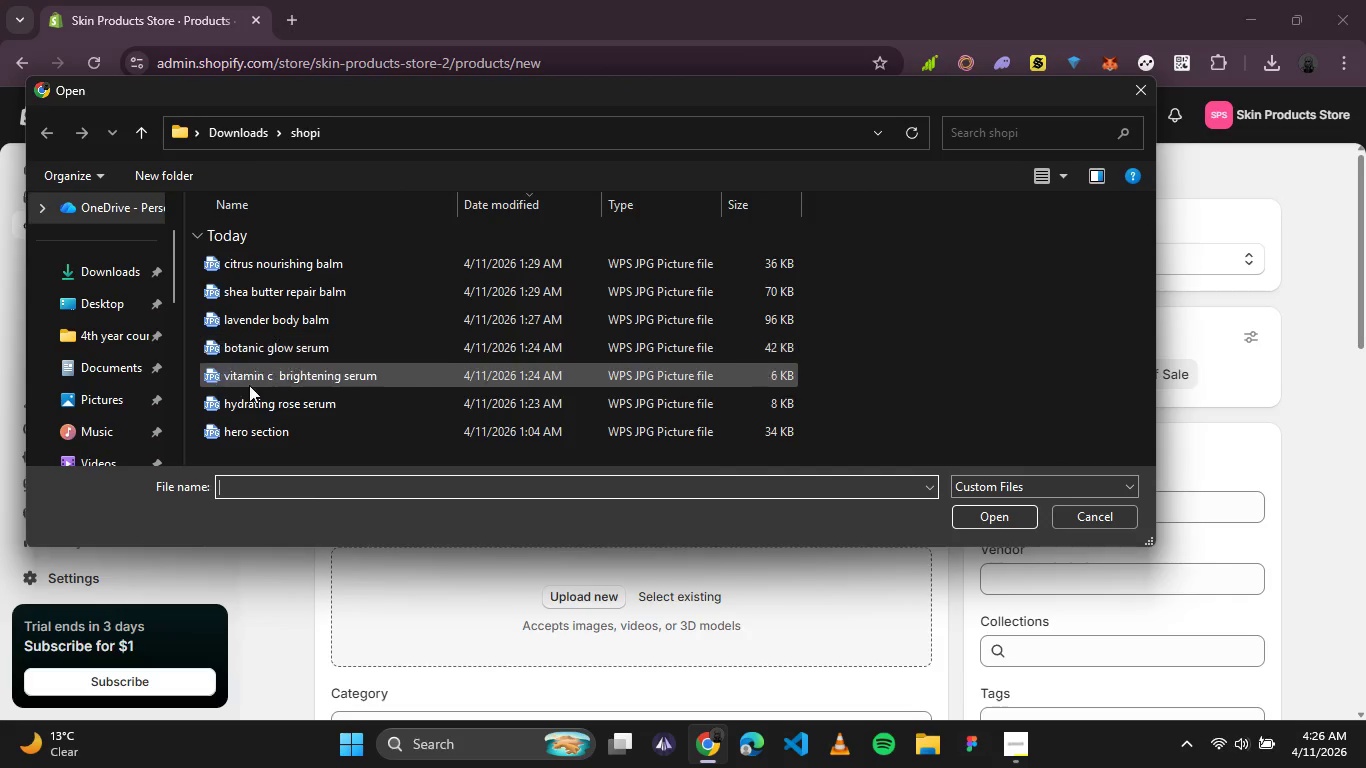 
left_click([299, 355])
 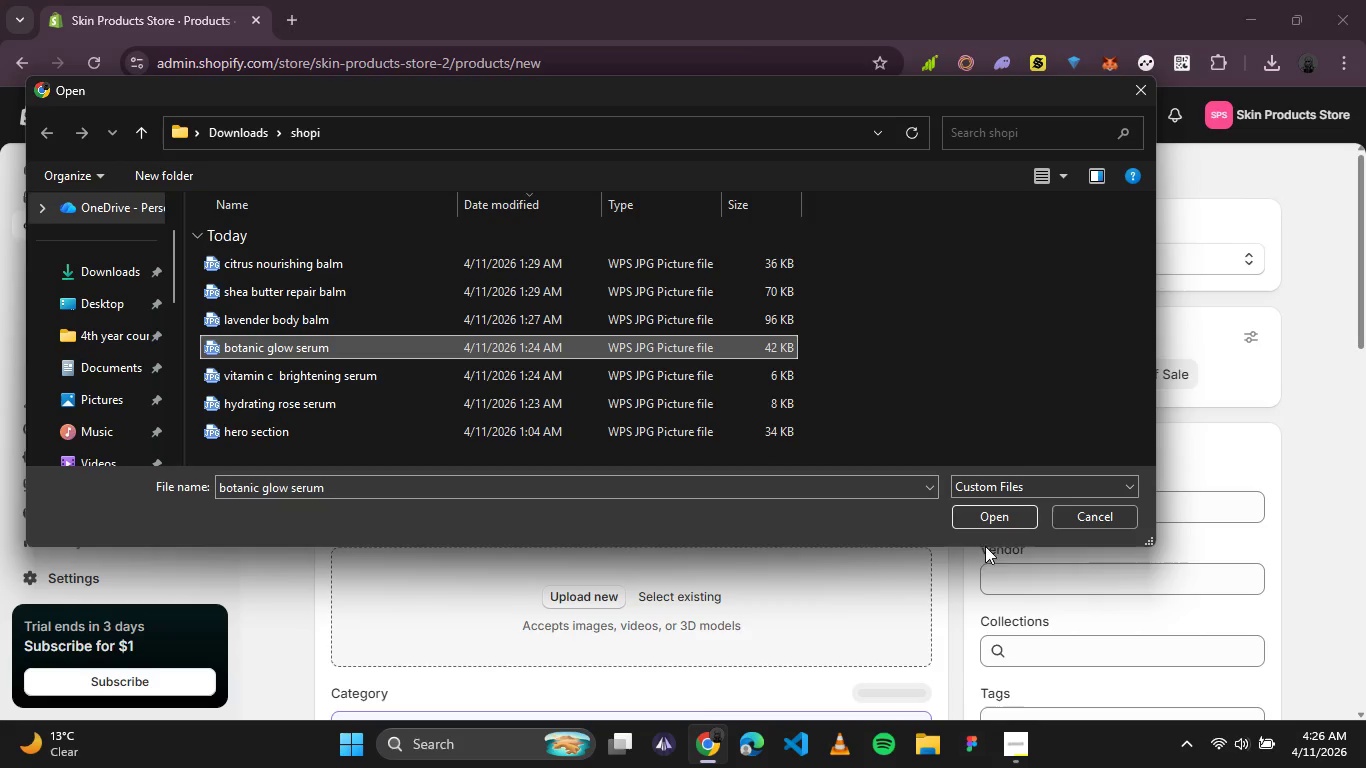 
left_click([998, 528])
 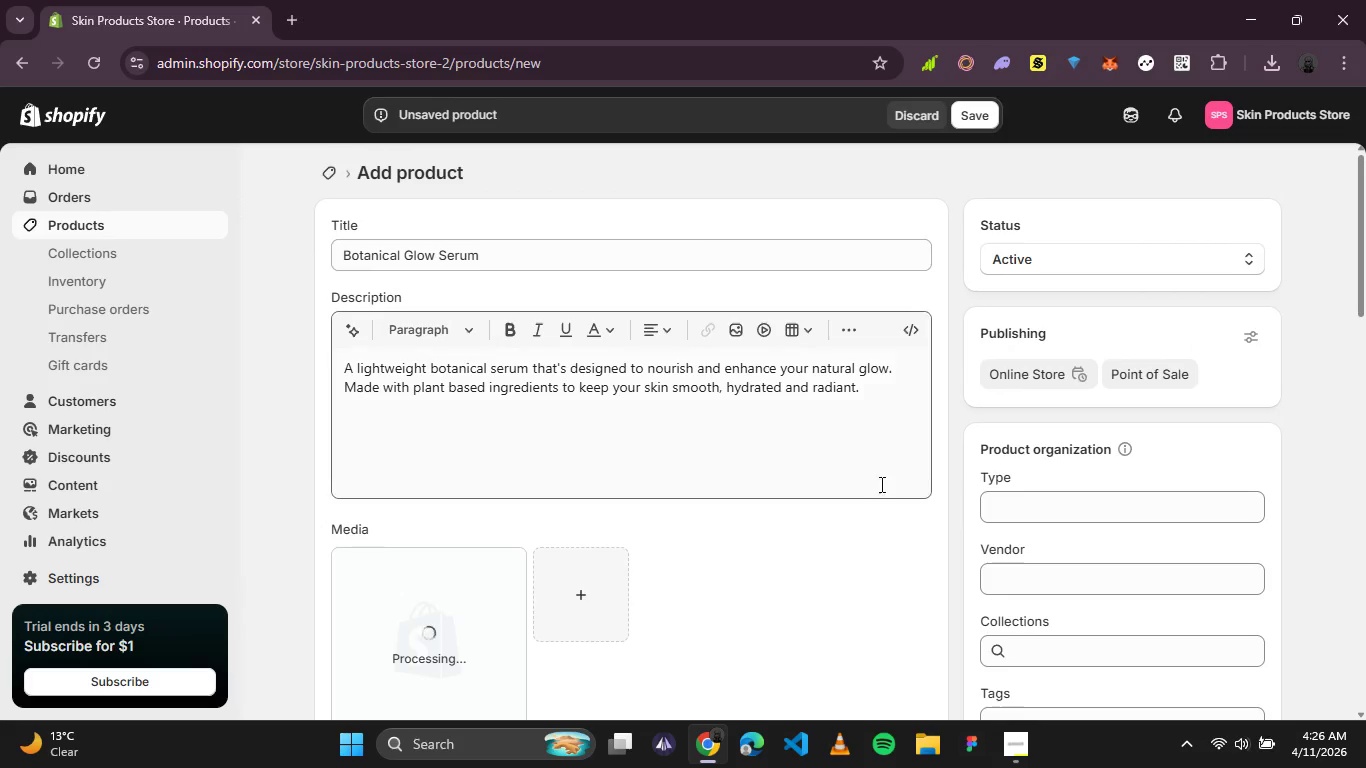 
wait(8.83)
 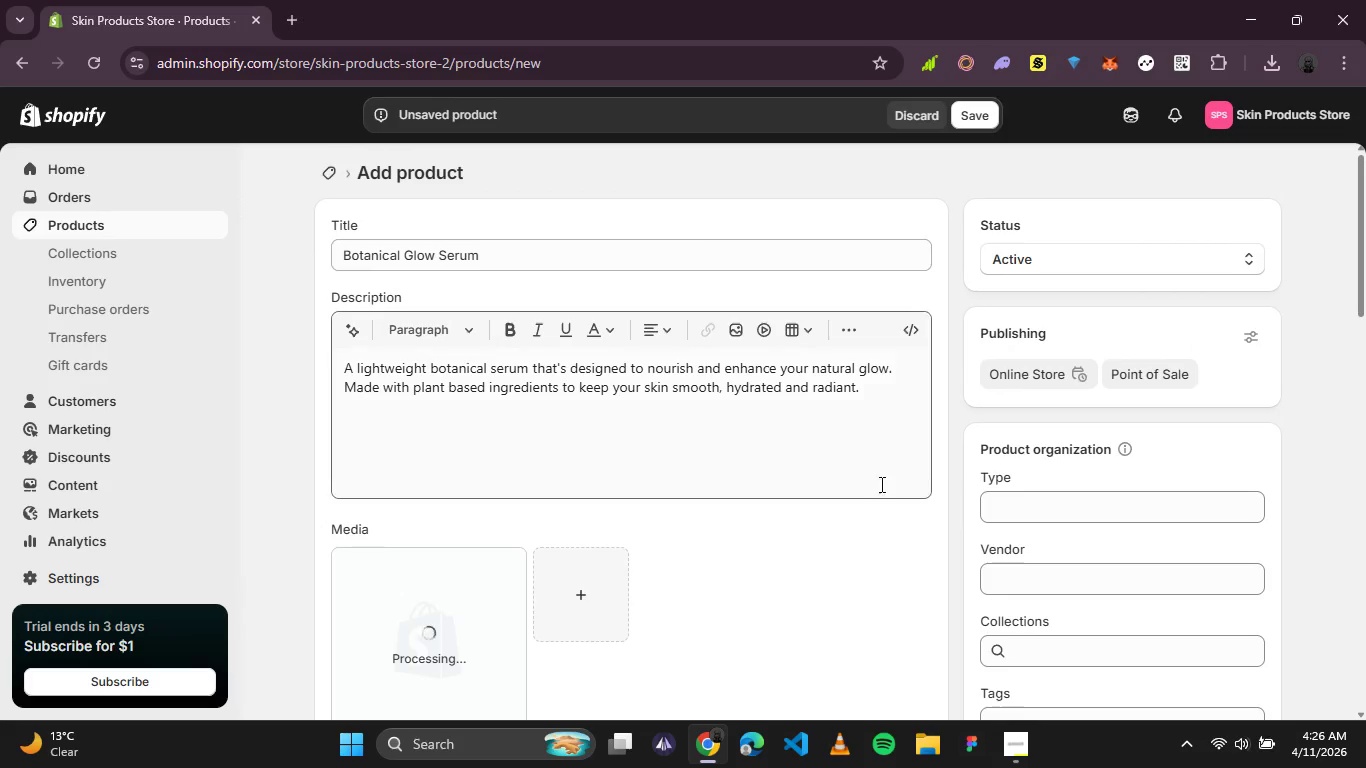 
scroll: coordinate [671, 410], scroll_direction: down, amount: 1.0
 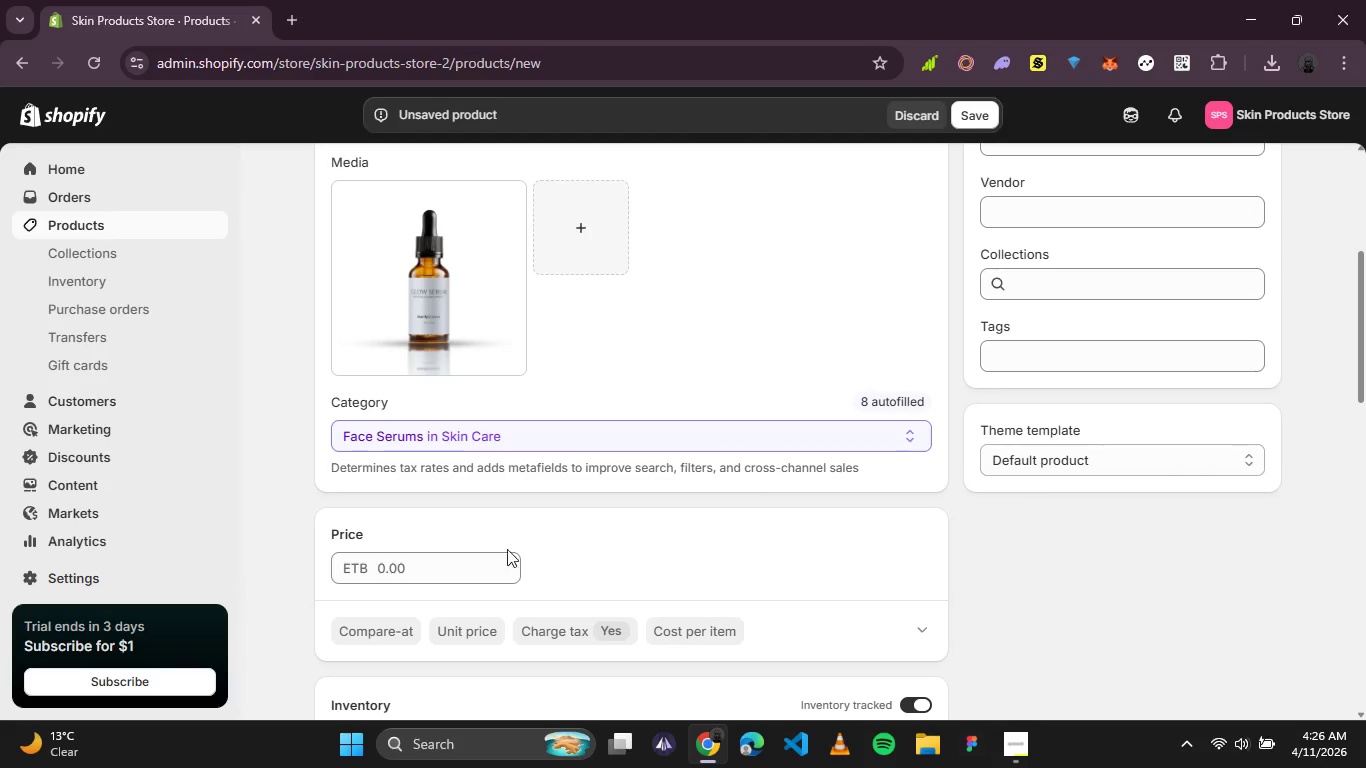 
left_click([473, 568])
 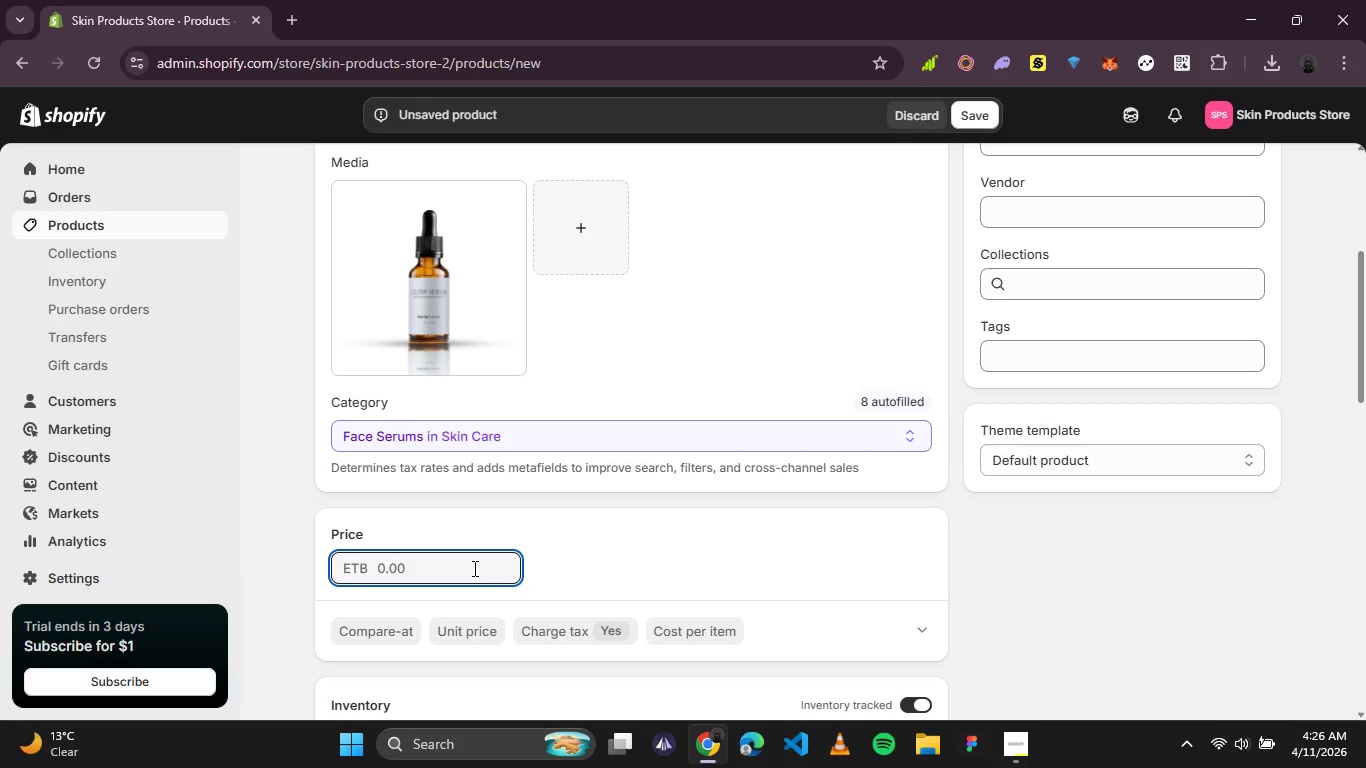 
type(950)
 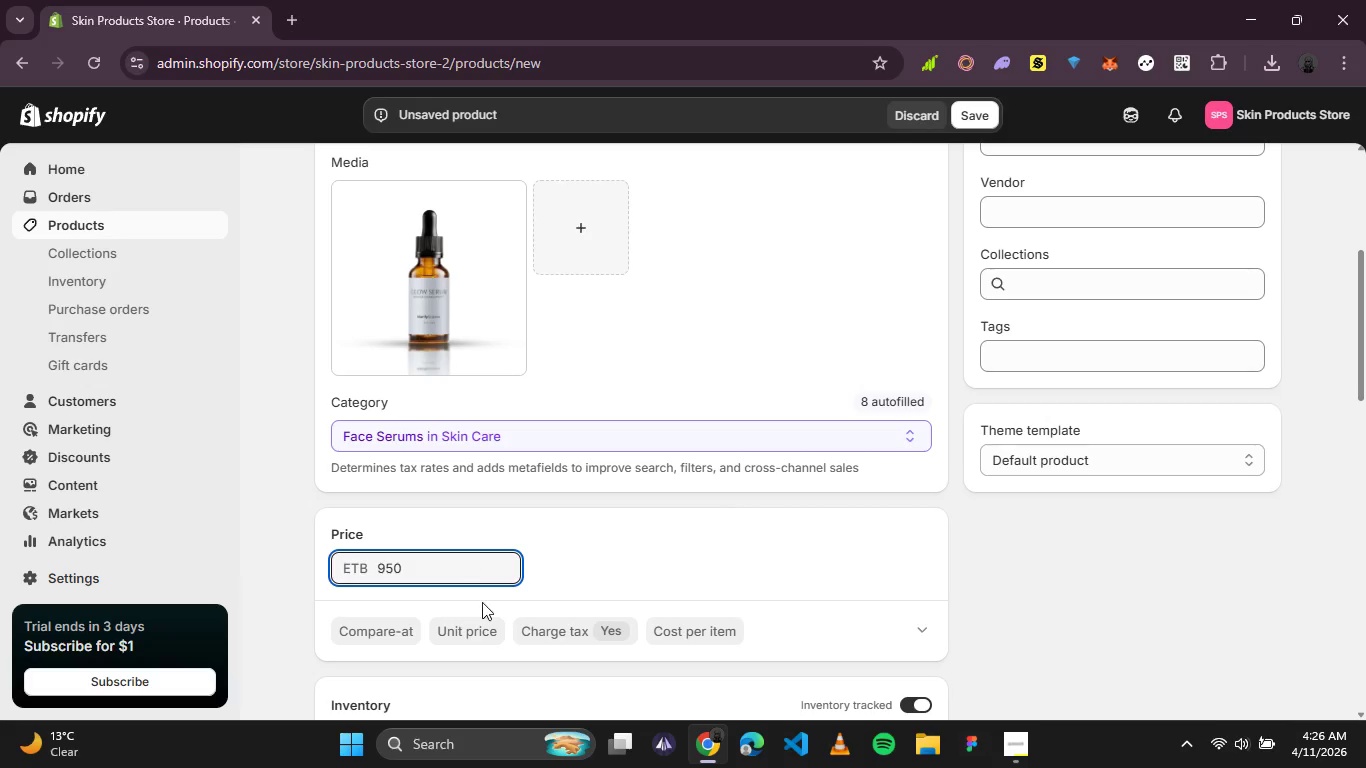 
scroll: coordinate [482, 602], scroll_direction: down, amount: 1.0
 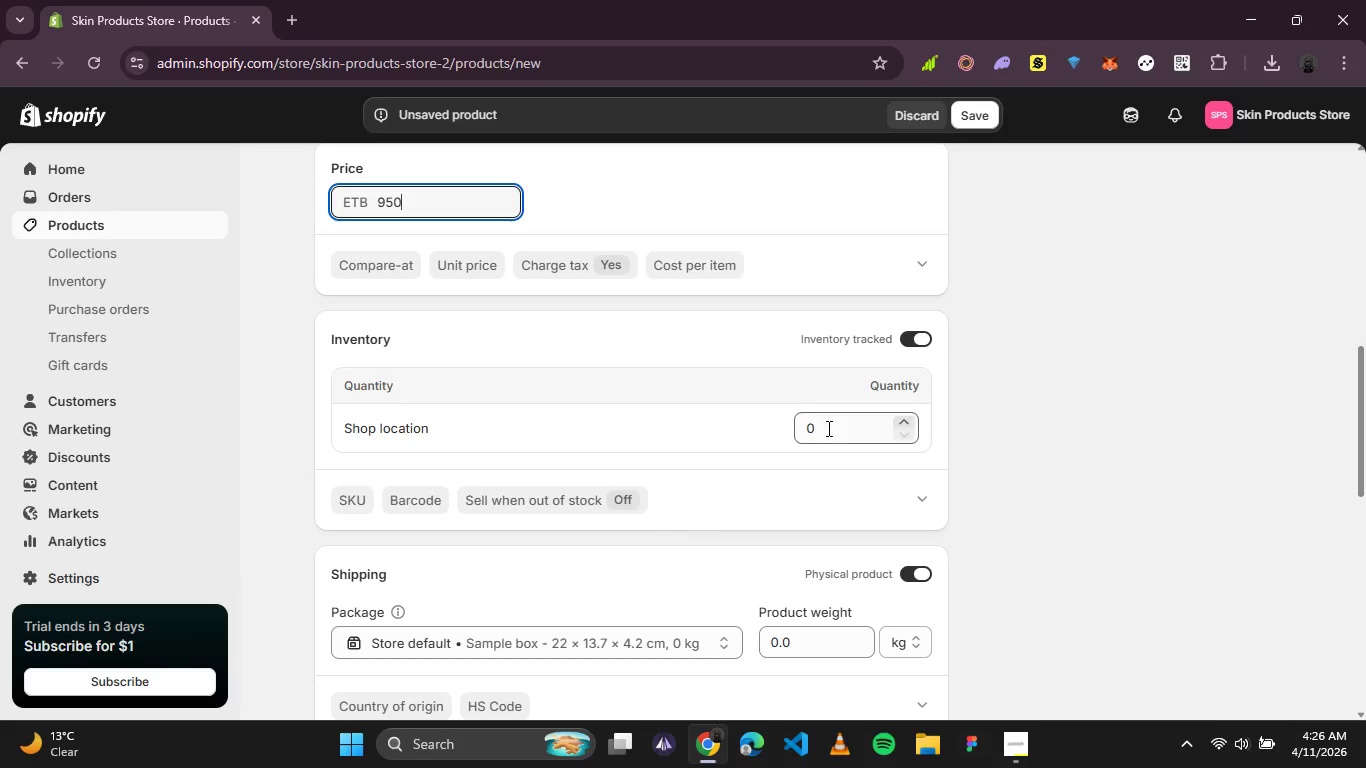 
left_click([855, 420])
 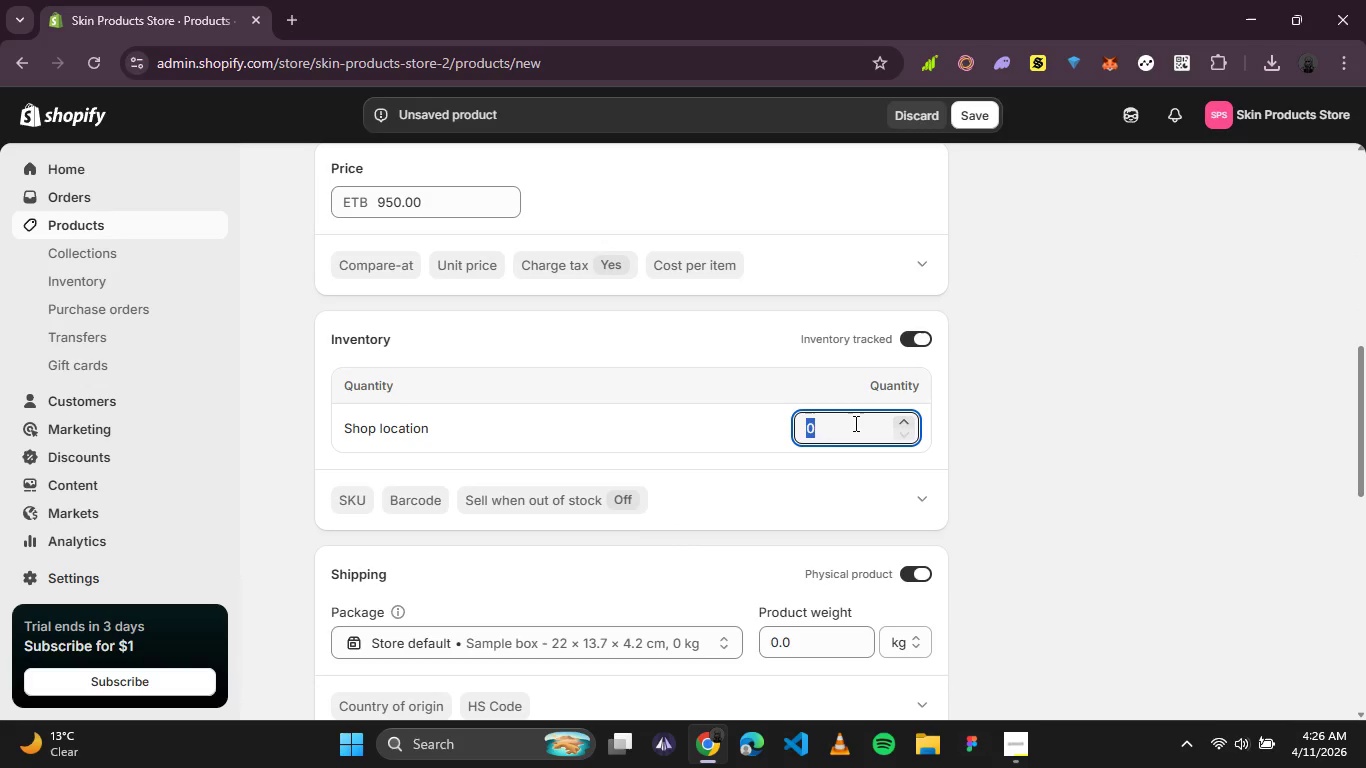 
type(100)
 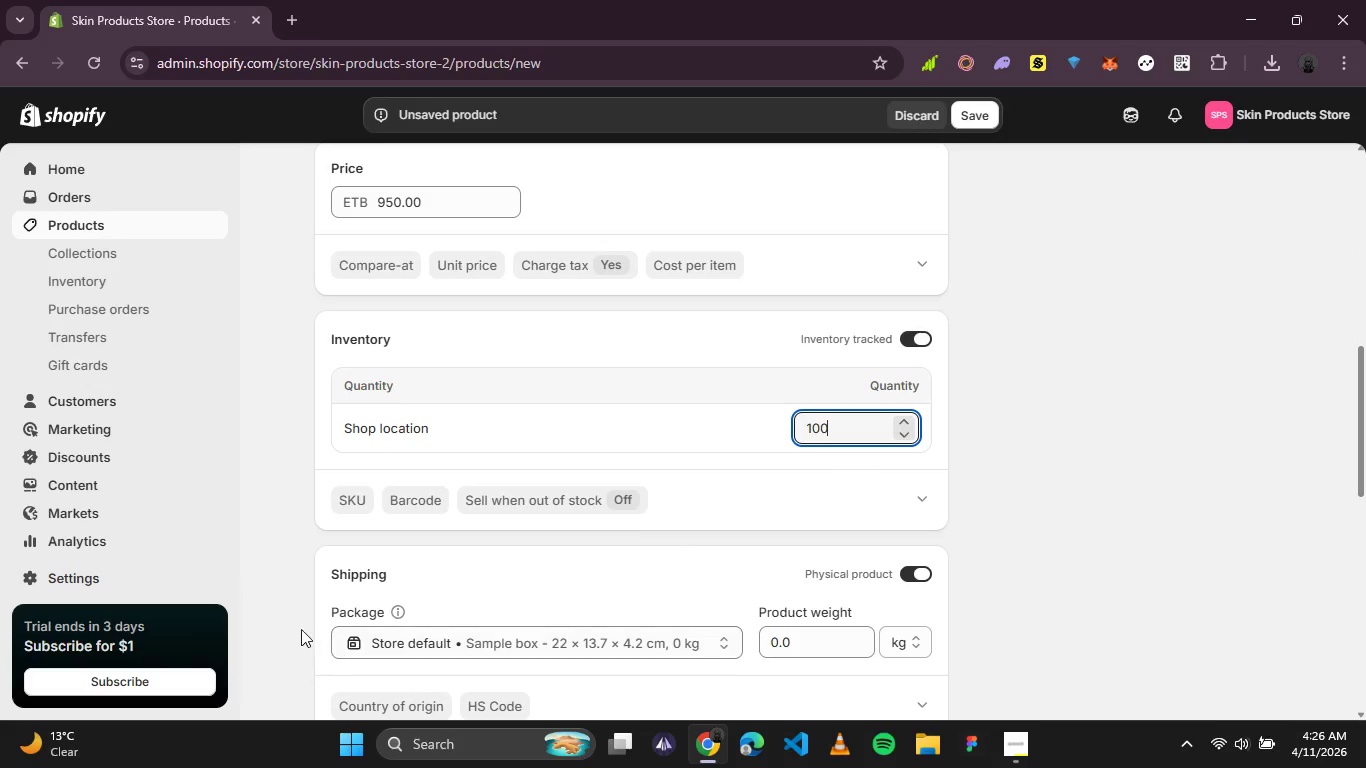 
left_click([355, 501])
 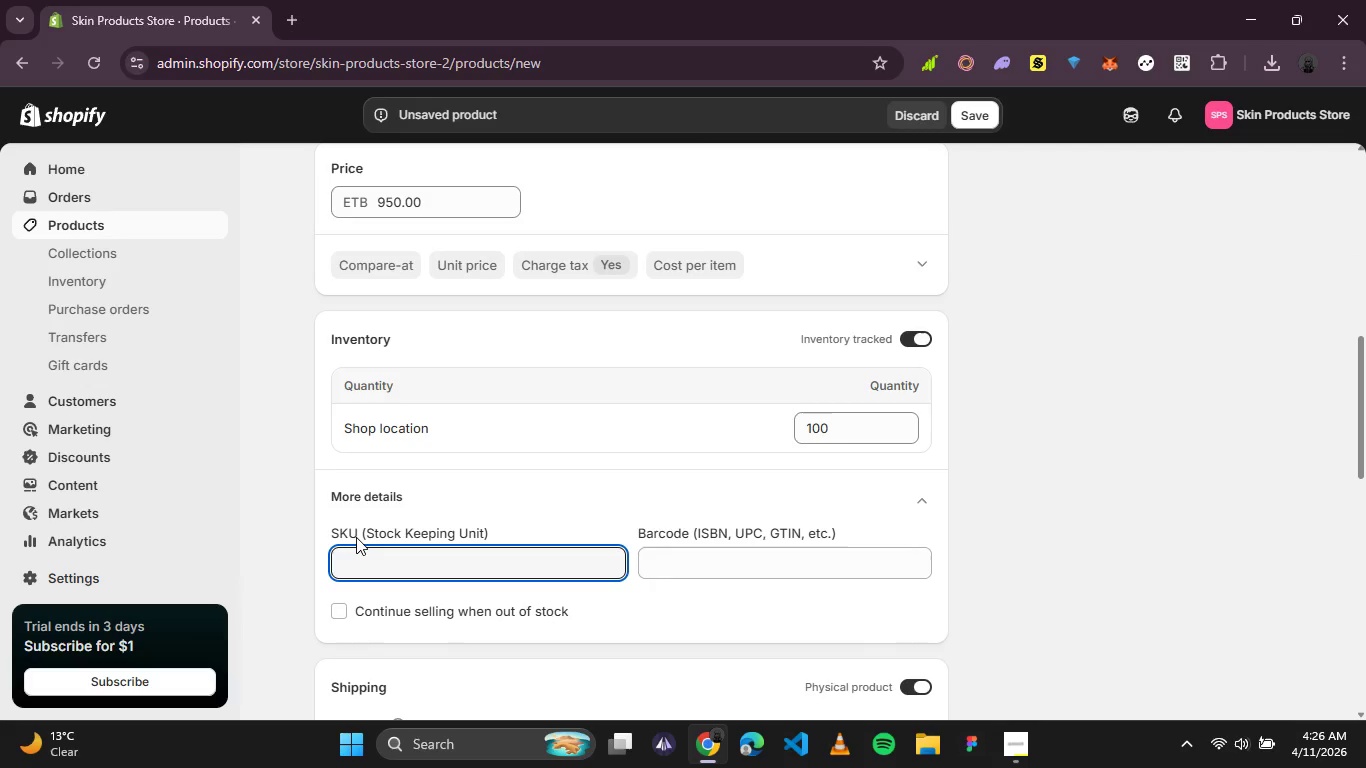 
type(MM-001)
 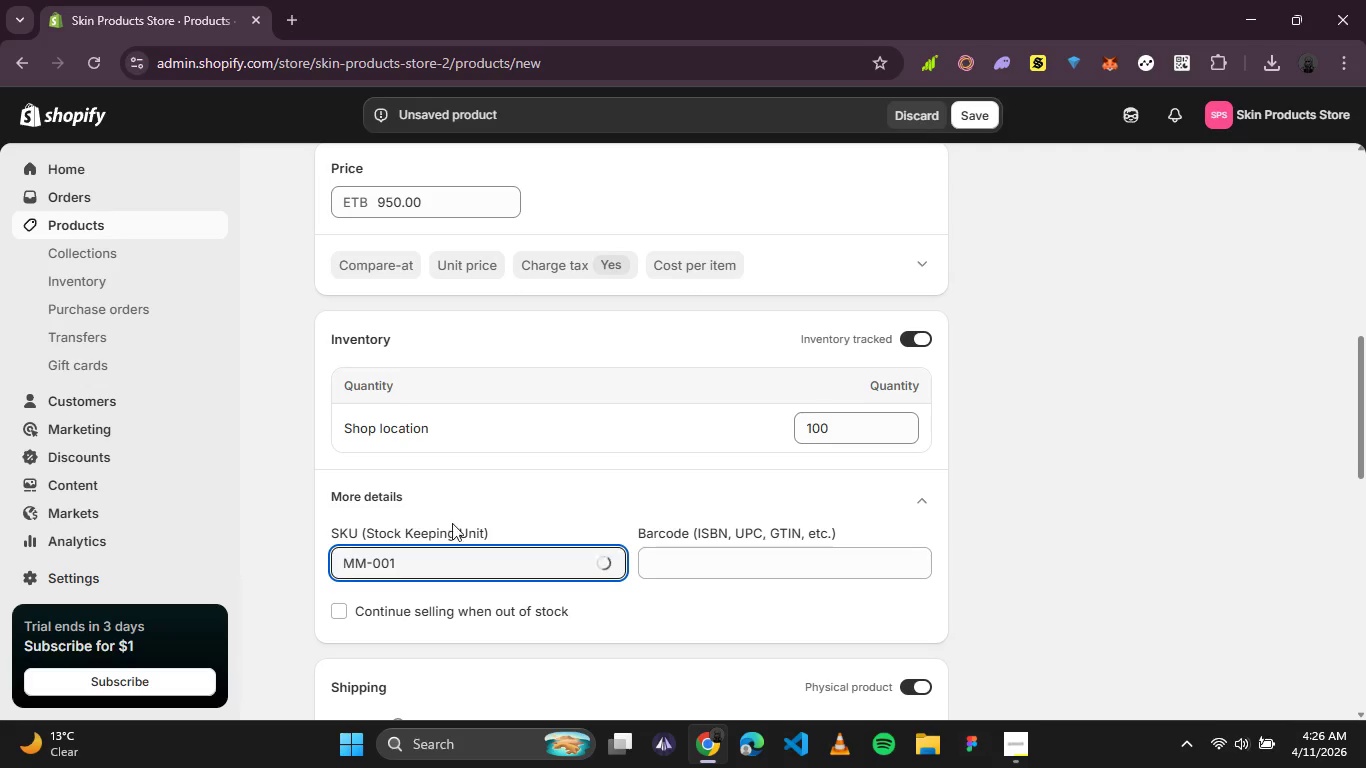 
scroll: coordinate [531, 516], scroll_direction: down, amount: 2.0
 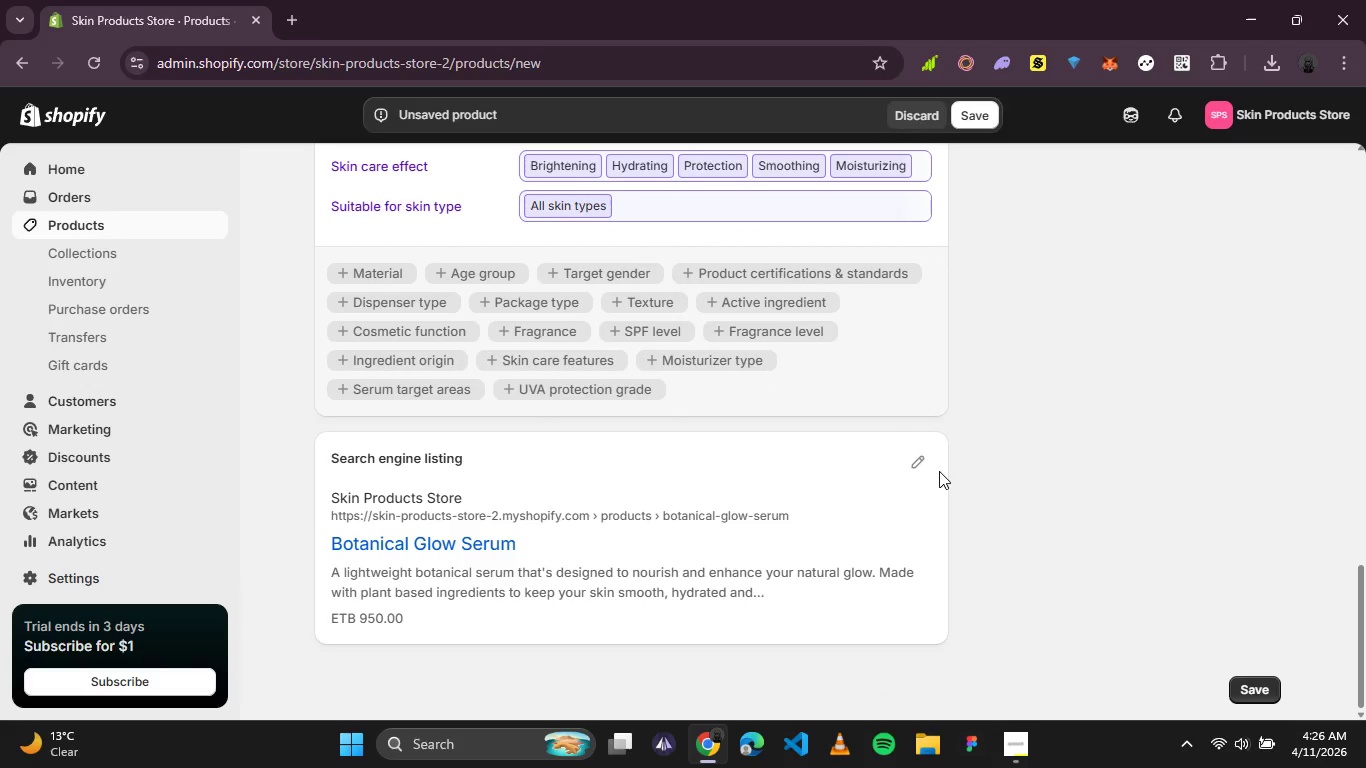 
left_click([924, 459])
 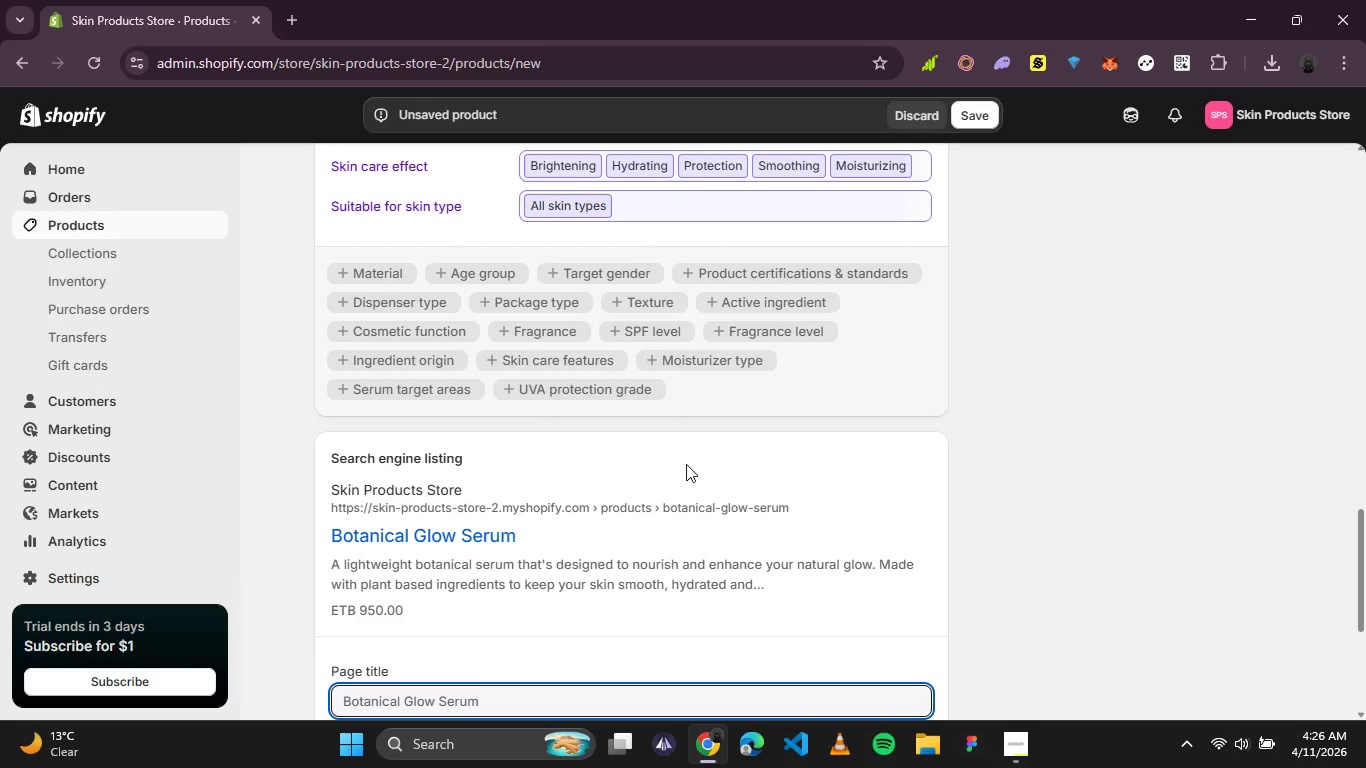 
scroll: coordinate [675, 475], scroll_direction: down, amount: 1.0
 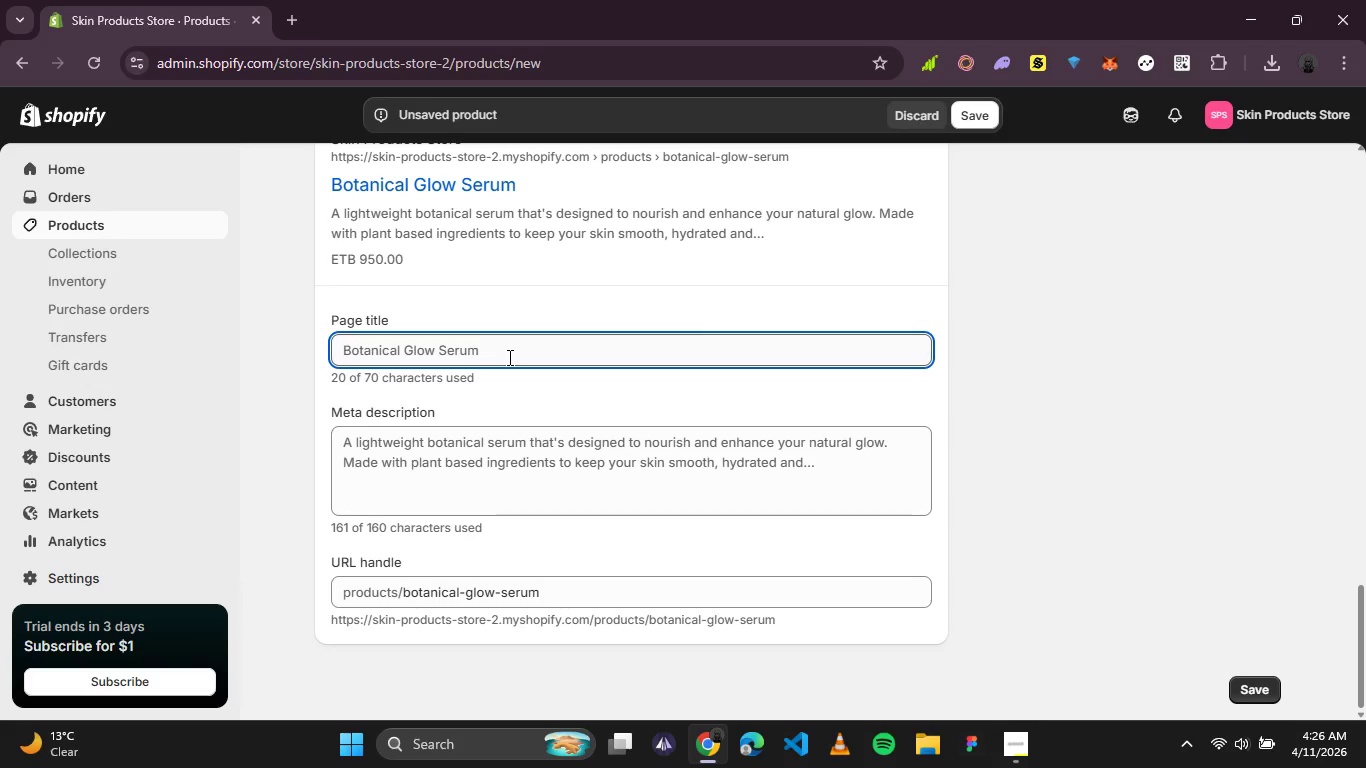 
left_click([508, 357])
 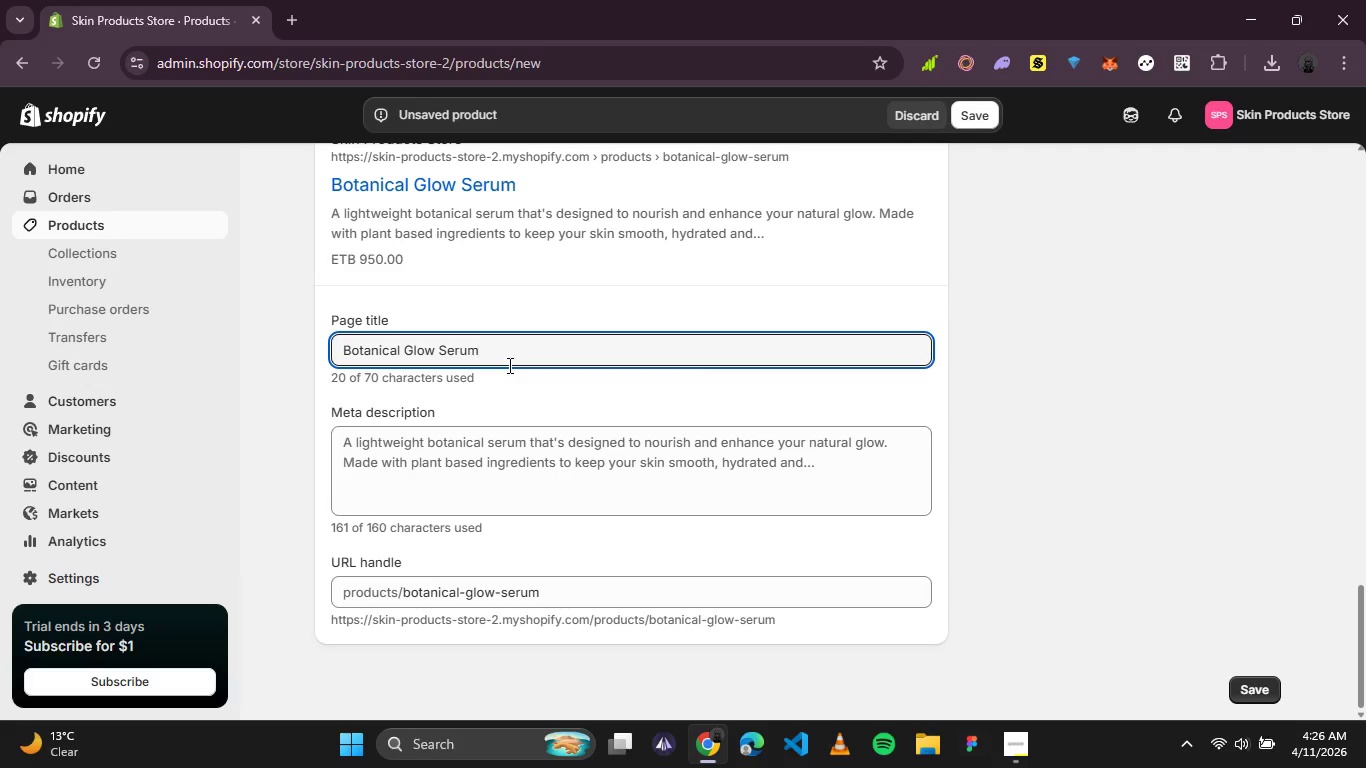 
type( | Natural Skincare)
 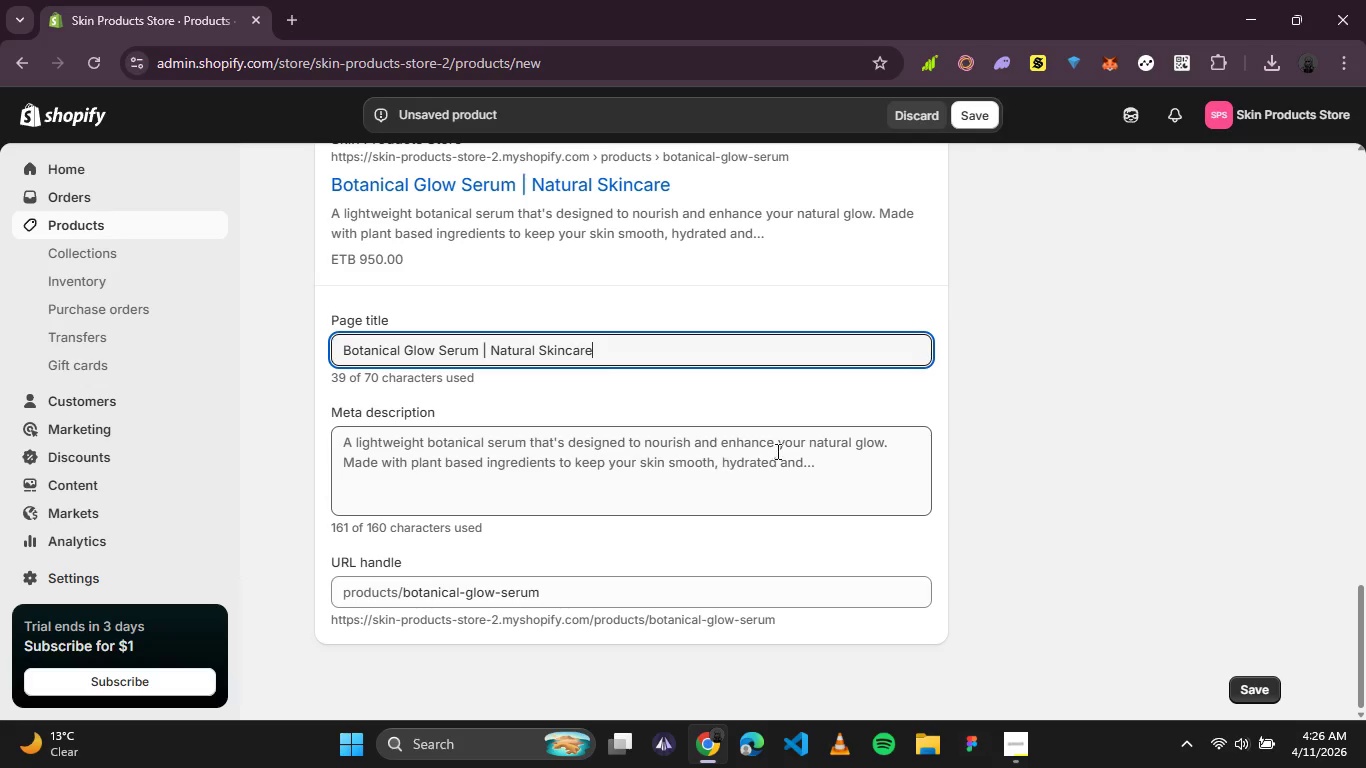 
left_click_drag(start_coordinate=[817, 476], to_coordinate=[291, 454])
 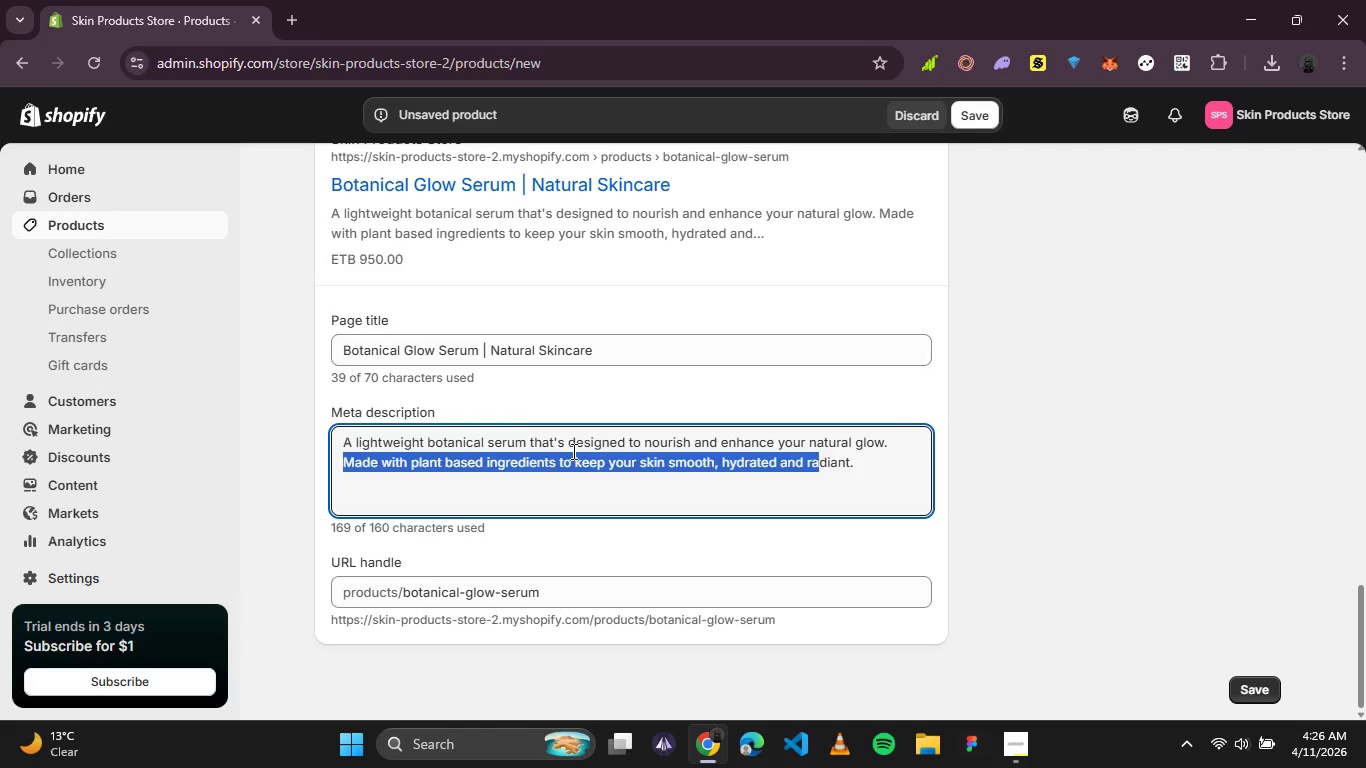 
left_click([572, 451])
 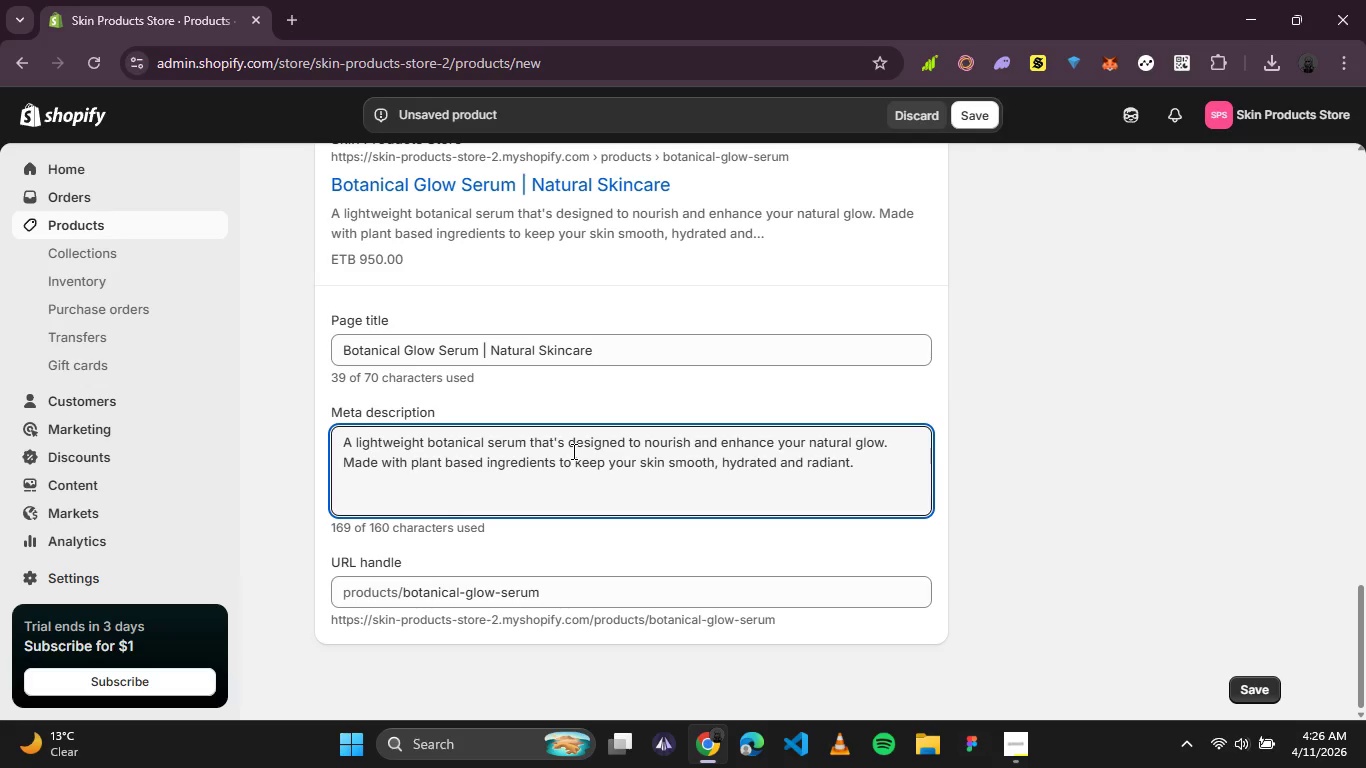 
key(Control+A)
 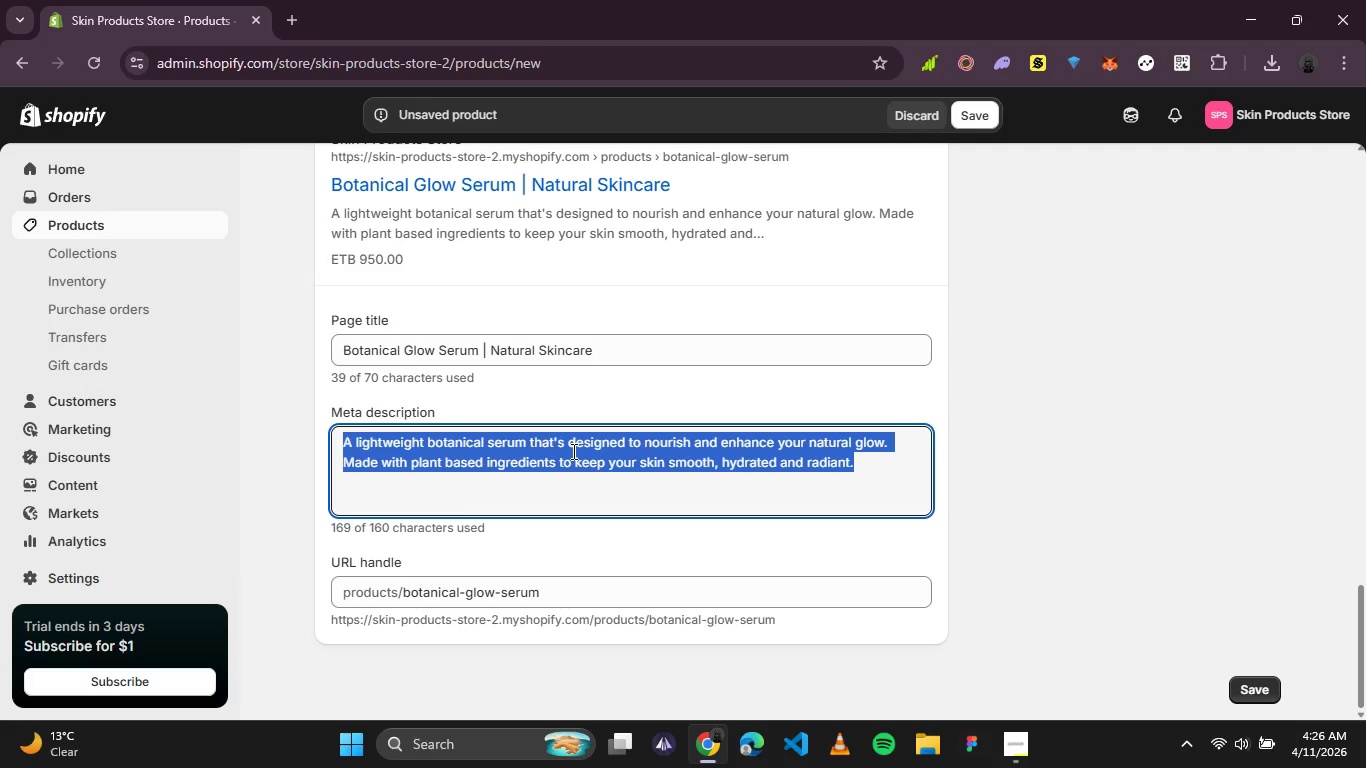 
type(A nourishing botanical serum that hydrated)
key(Backspace)
type(s and enhances yp)
key(Backspace)
type(our skins natural glow using plant based ingredients.)
 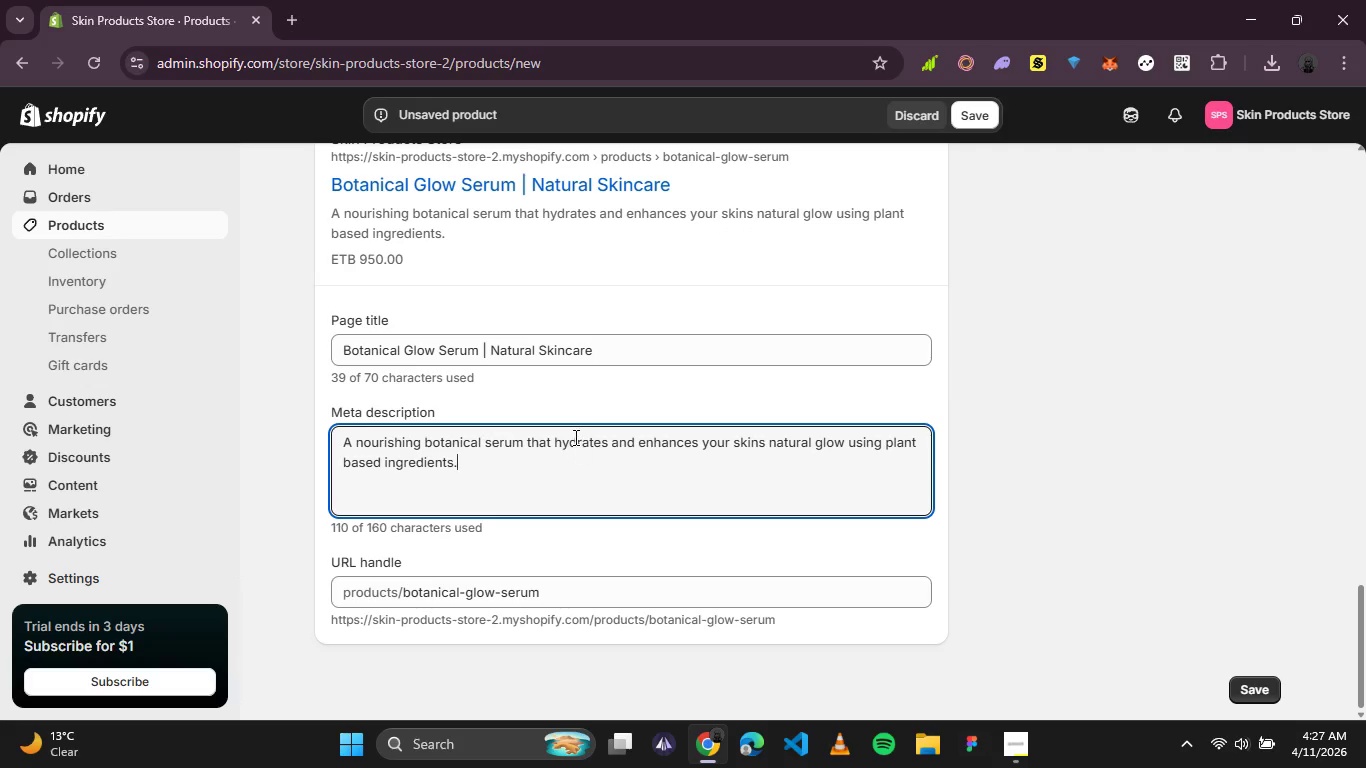 
scroll: coordinate [558, 424], scroll_direction: down, amount: 2.0
 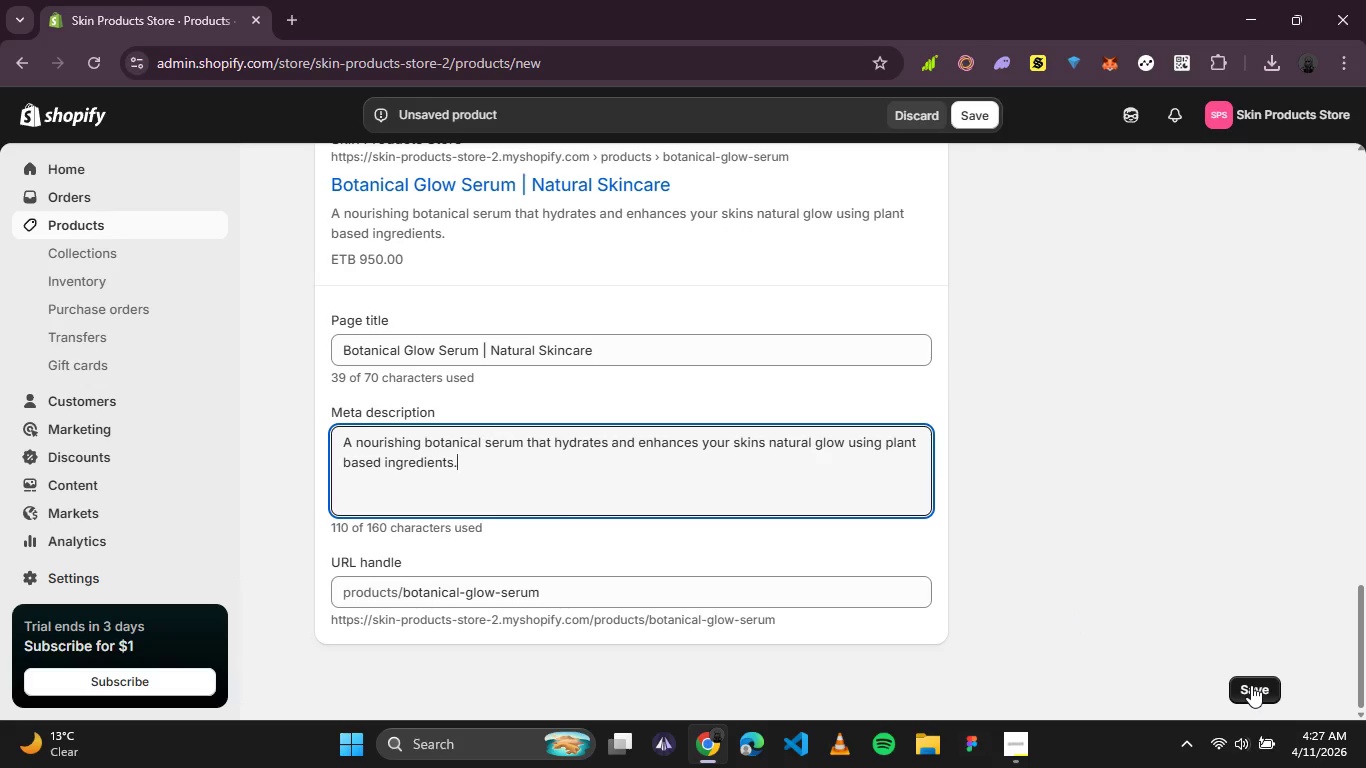 
left_click([1251, 685])
 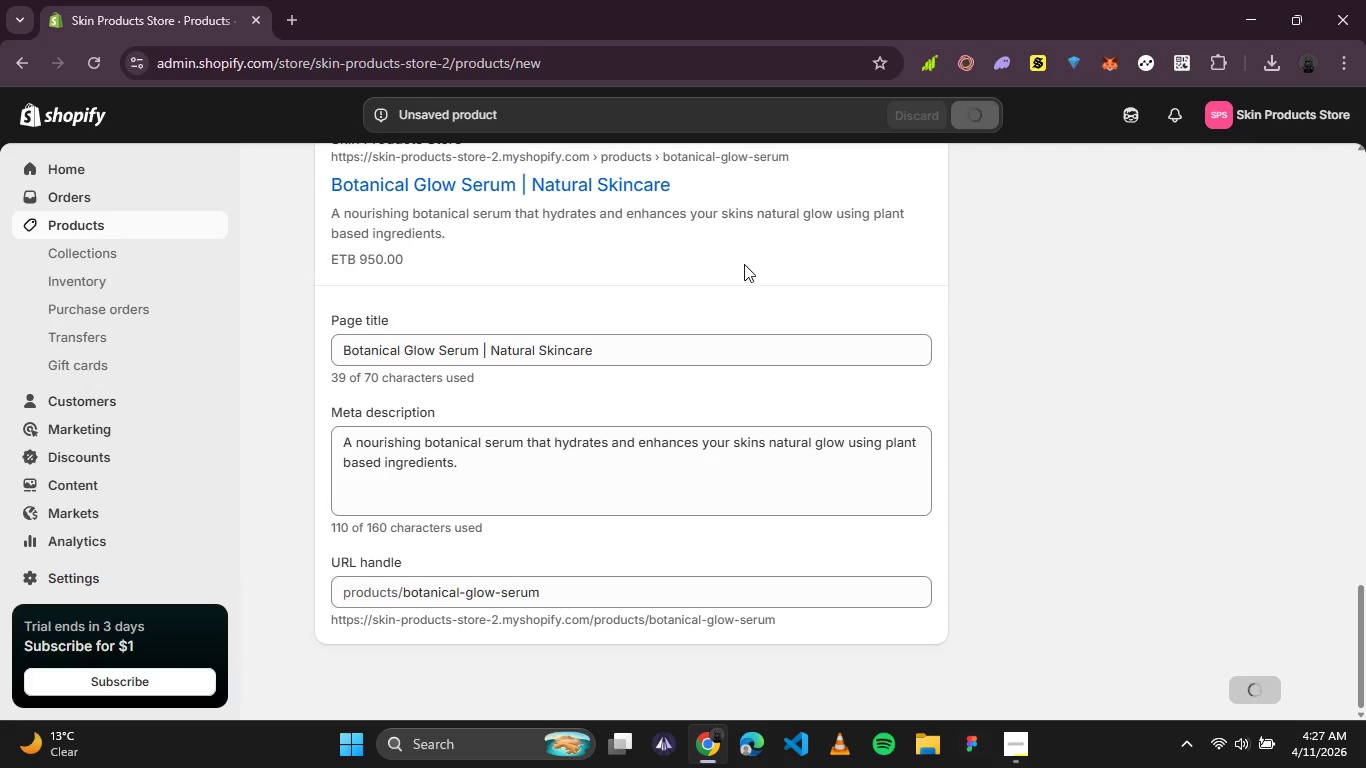 
wait(12.66)
 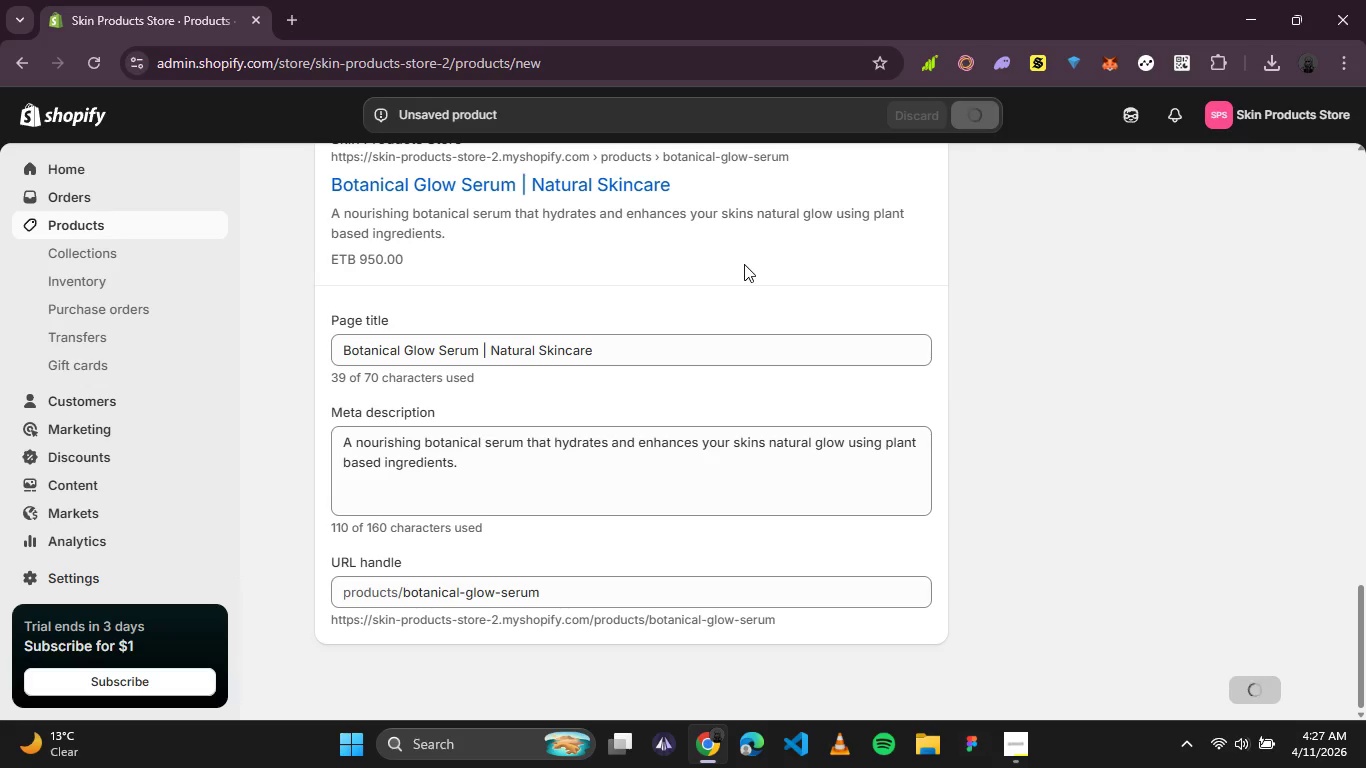 
left_click([325, 173])
 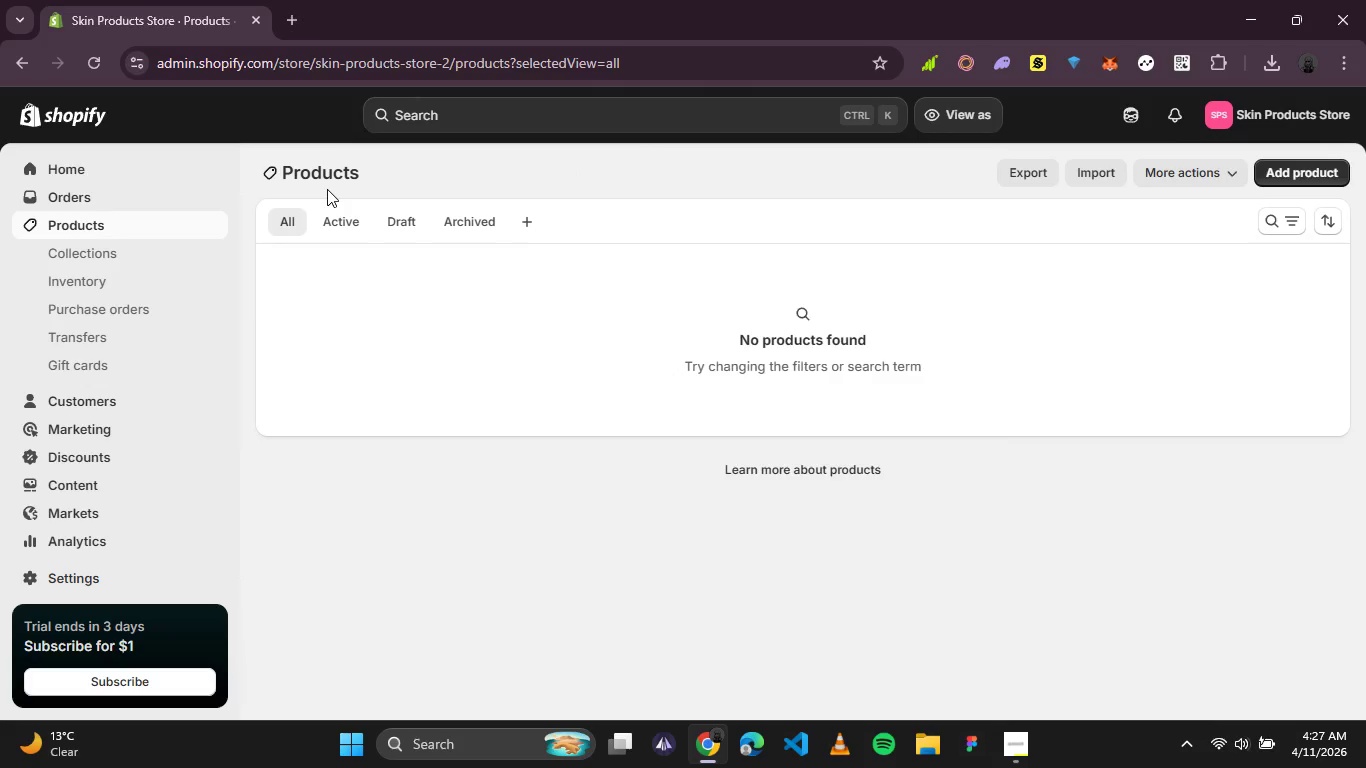 
wait(10.81)
 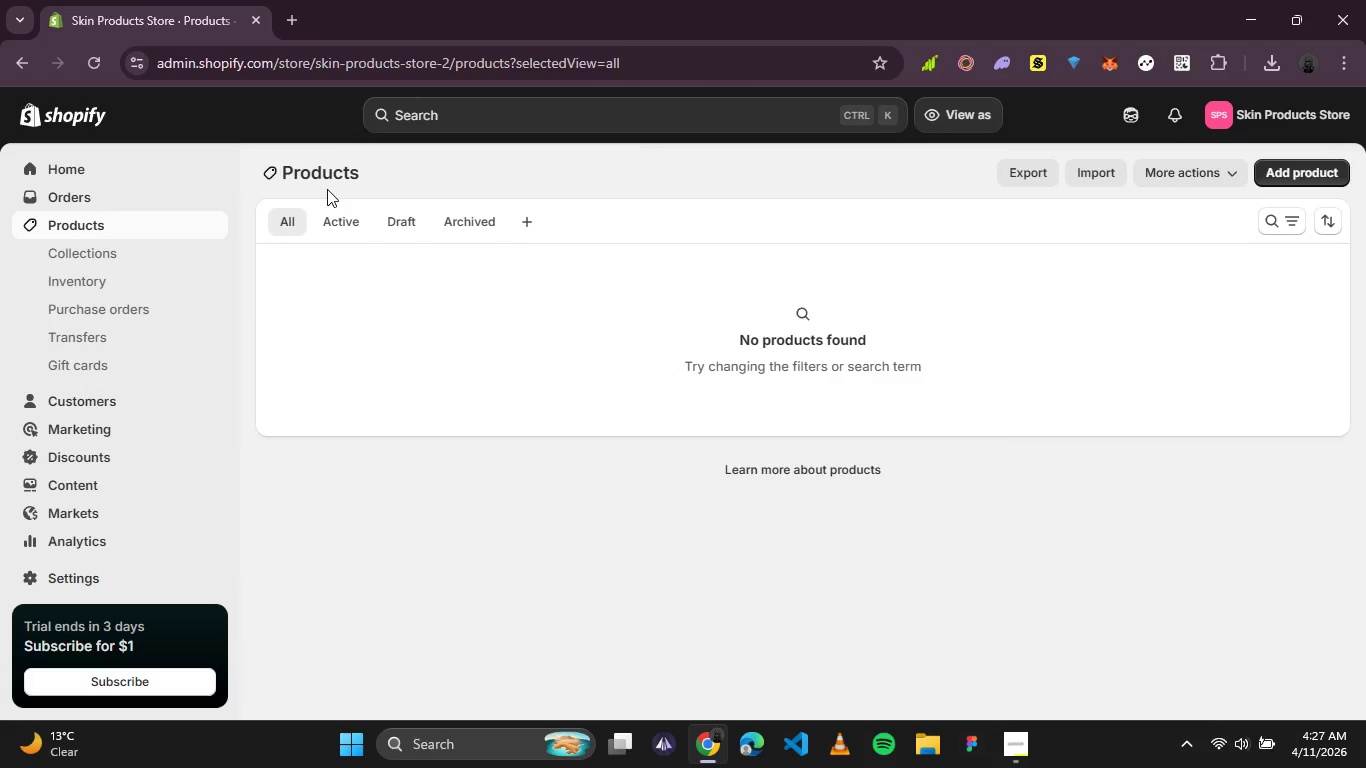 
left_click([1294, 182])
 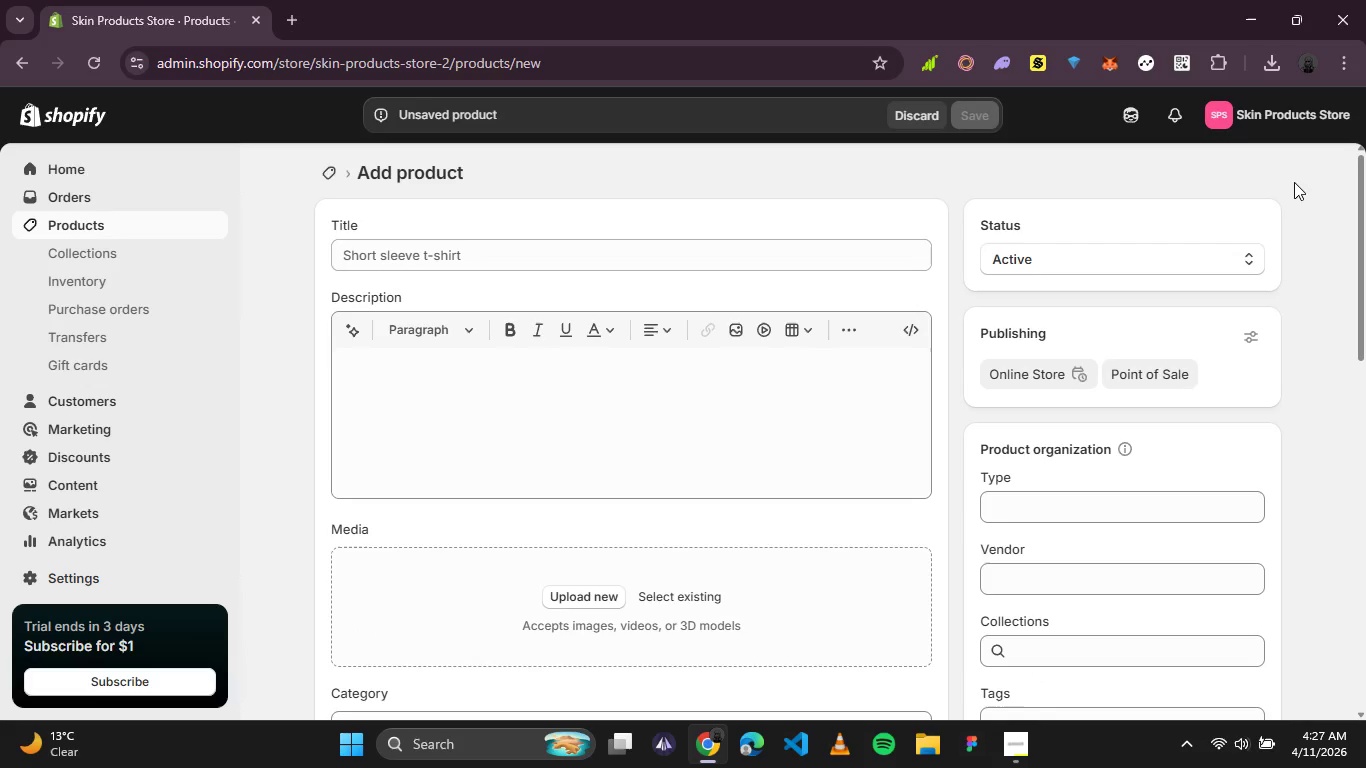 
wait(7.11)
 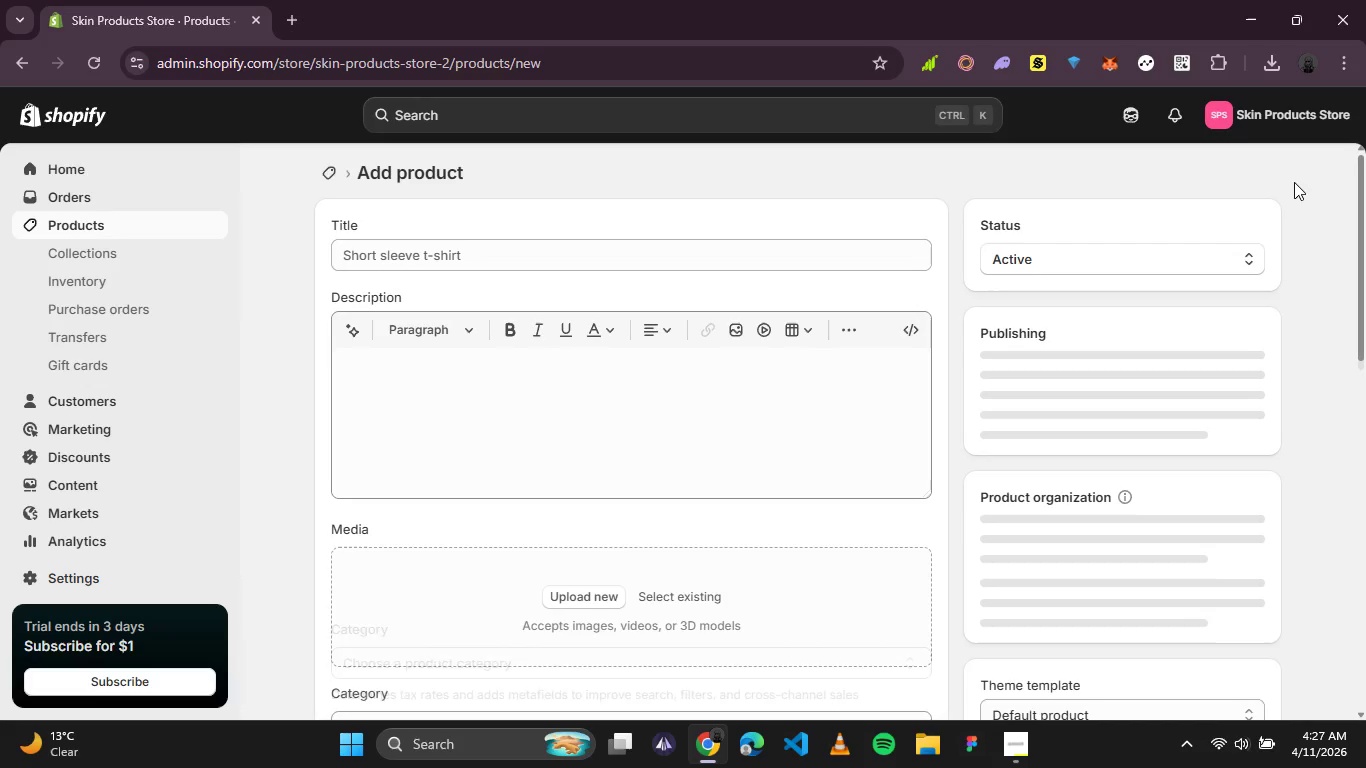 
left_click([495, 262])
 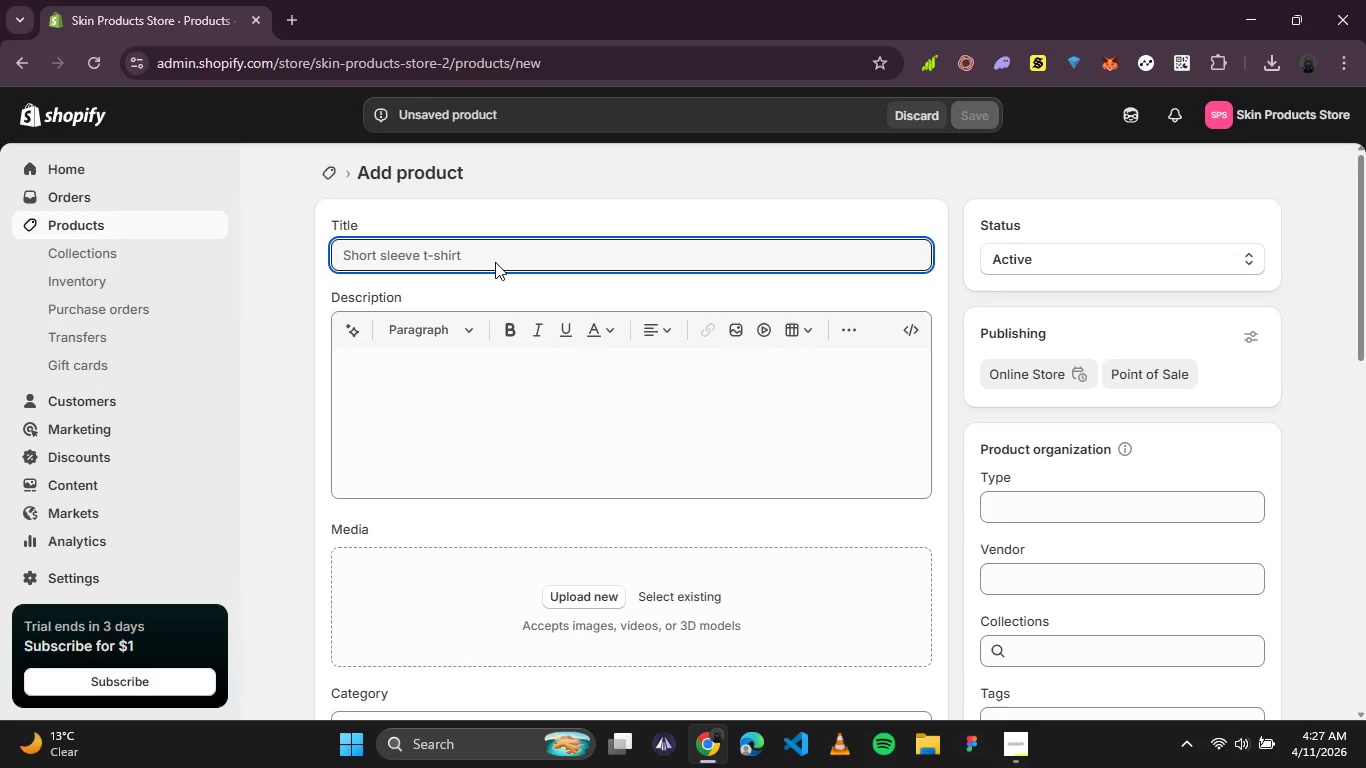 
type(Hydrating Rose serum)
 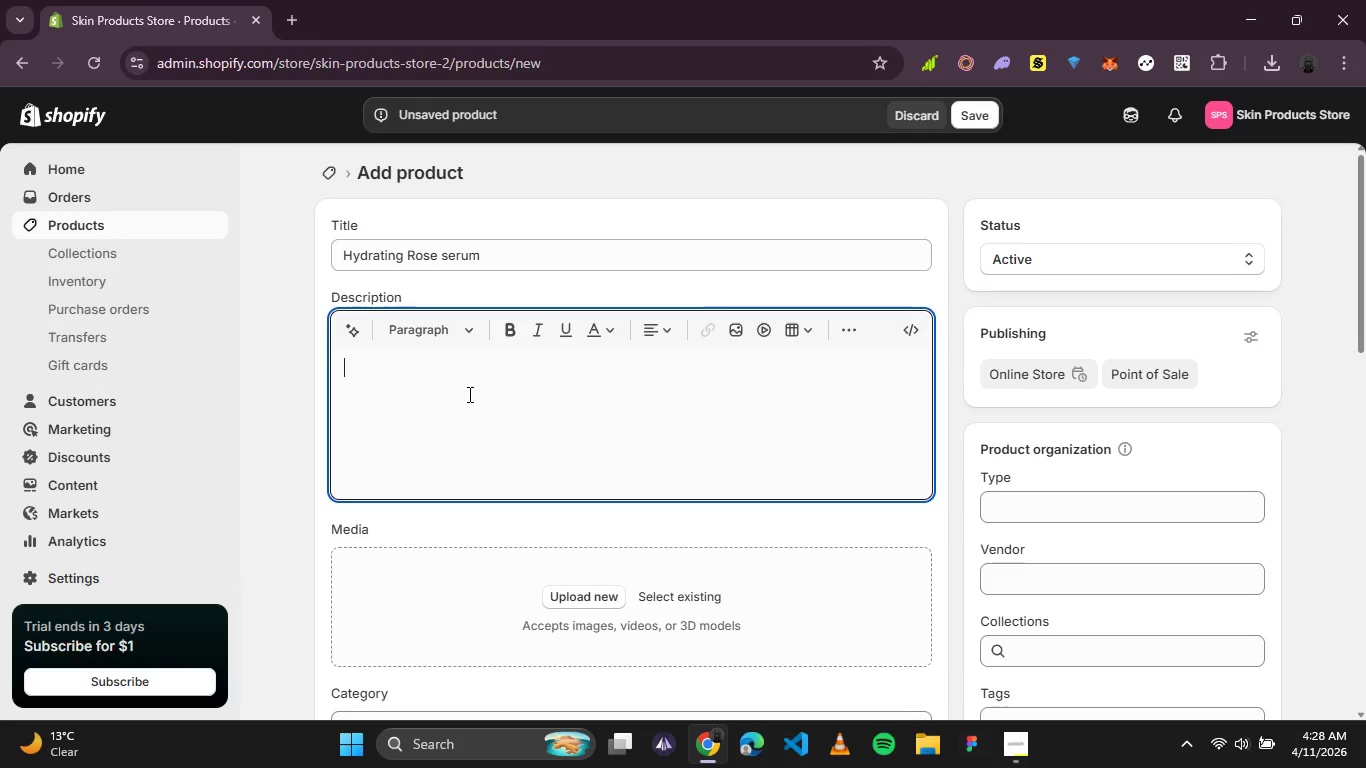 
type(A gentle rose infused serum tha )
key(Backspace)
type(t deeply hydrates and refreshes the skin. perfect for )
 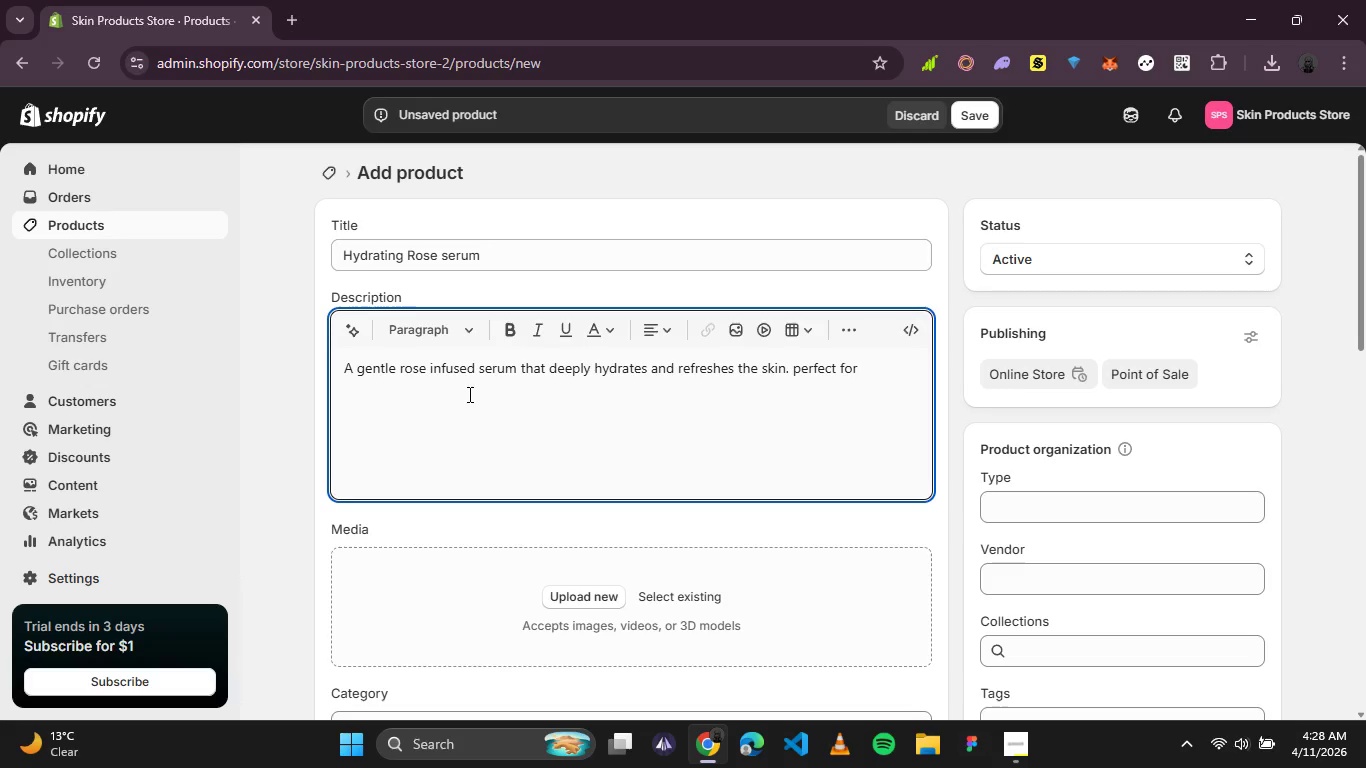 
hold_key(key=ArrowLeft, duration=0.83)
 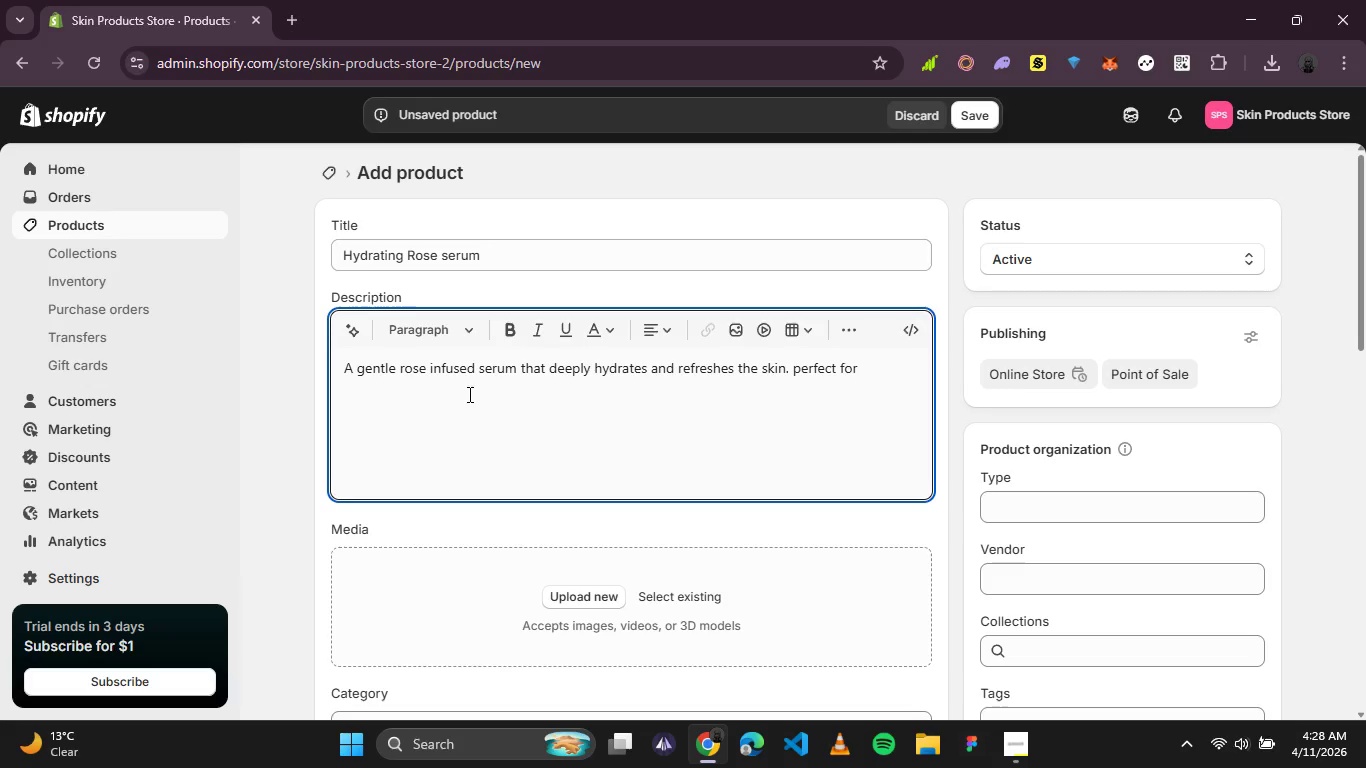 
type(its )
 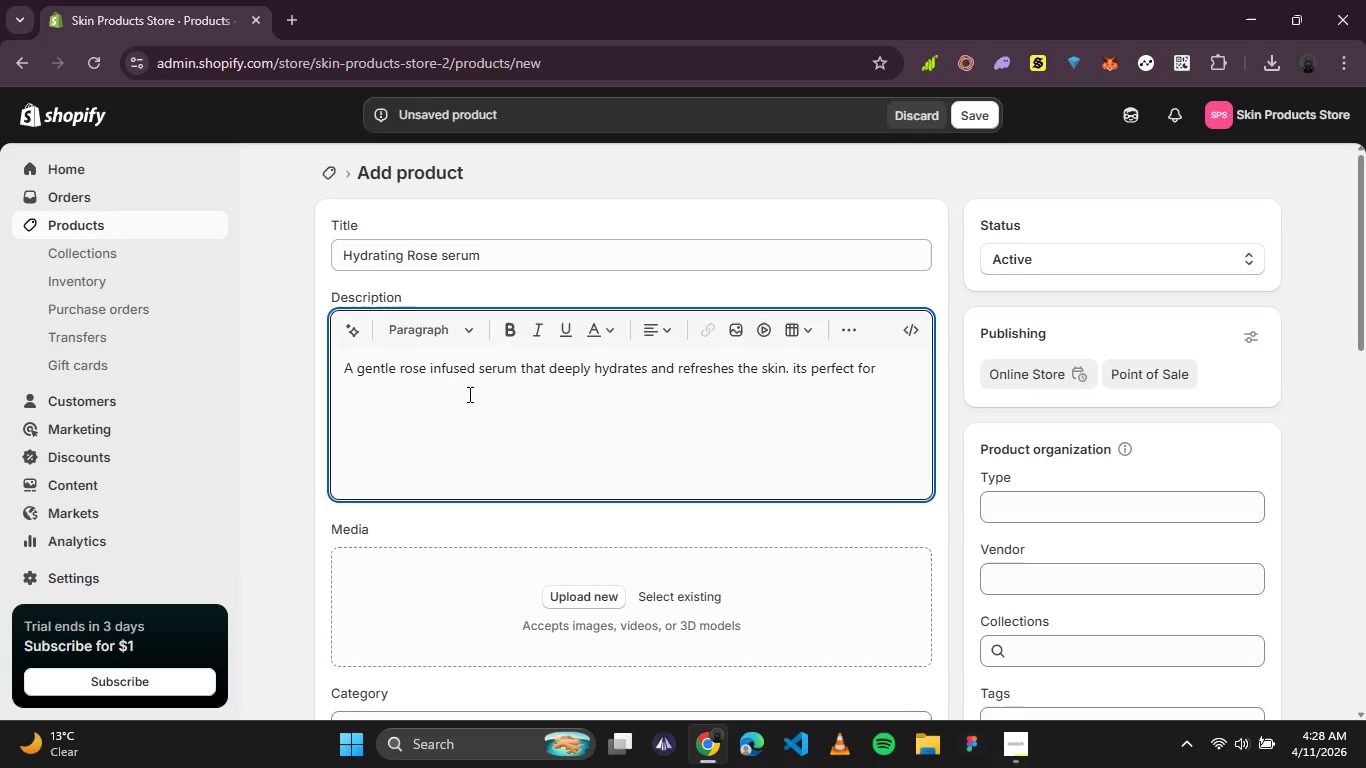 
hold_key(key=ArrowRight, duration=0.89)
 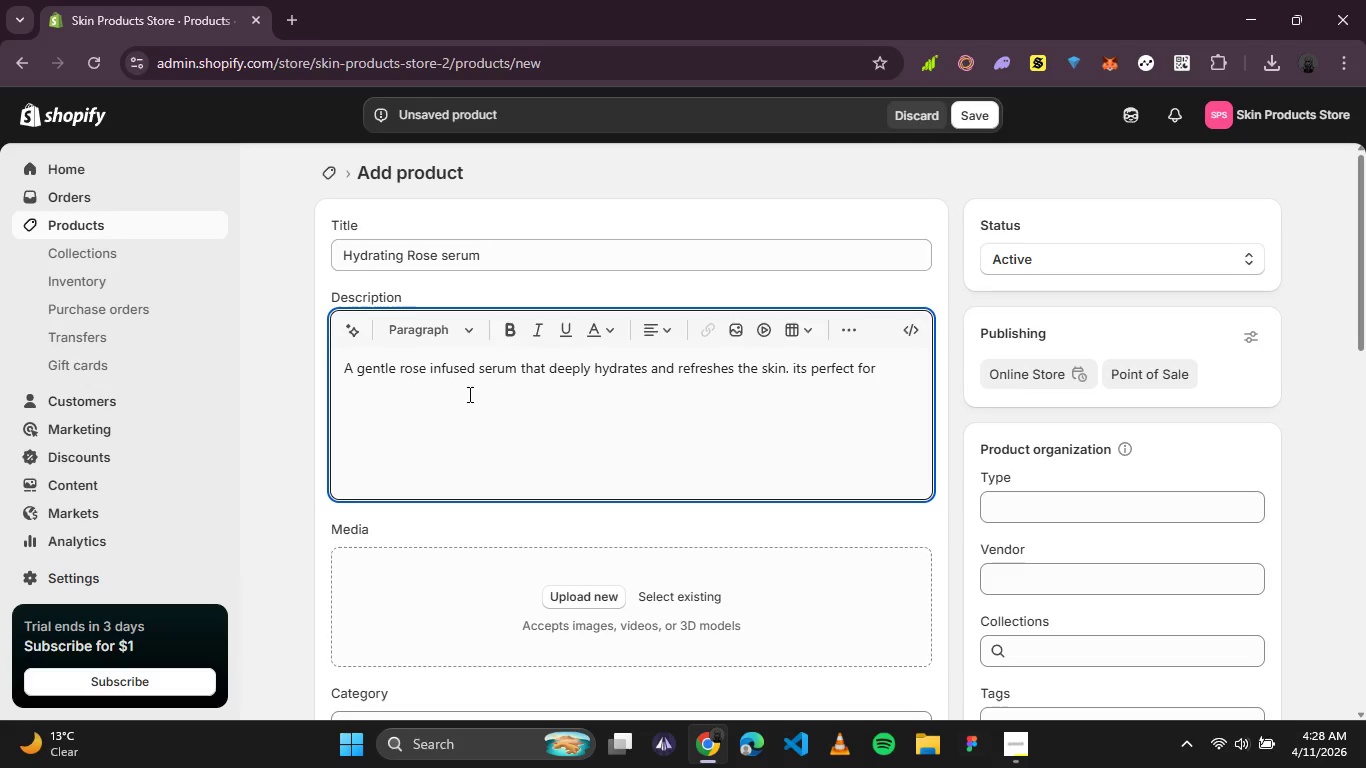 
hold_key(key=ArrowRight, duration=24.28)
 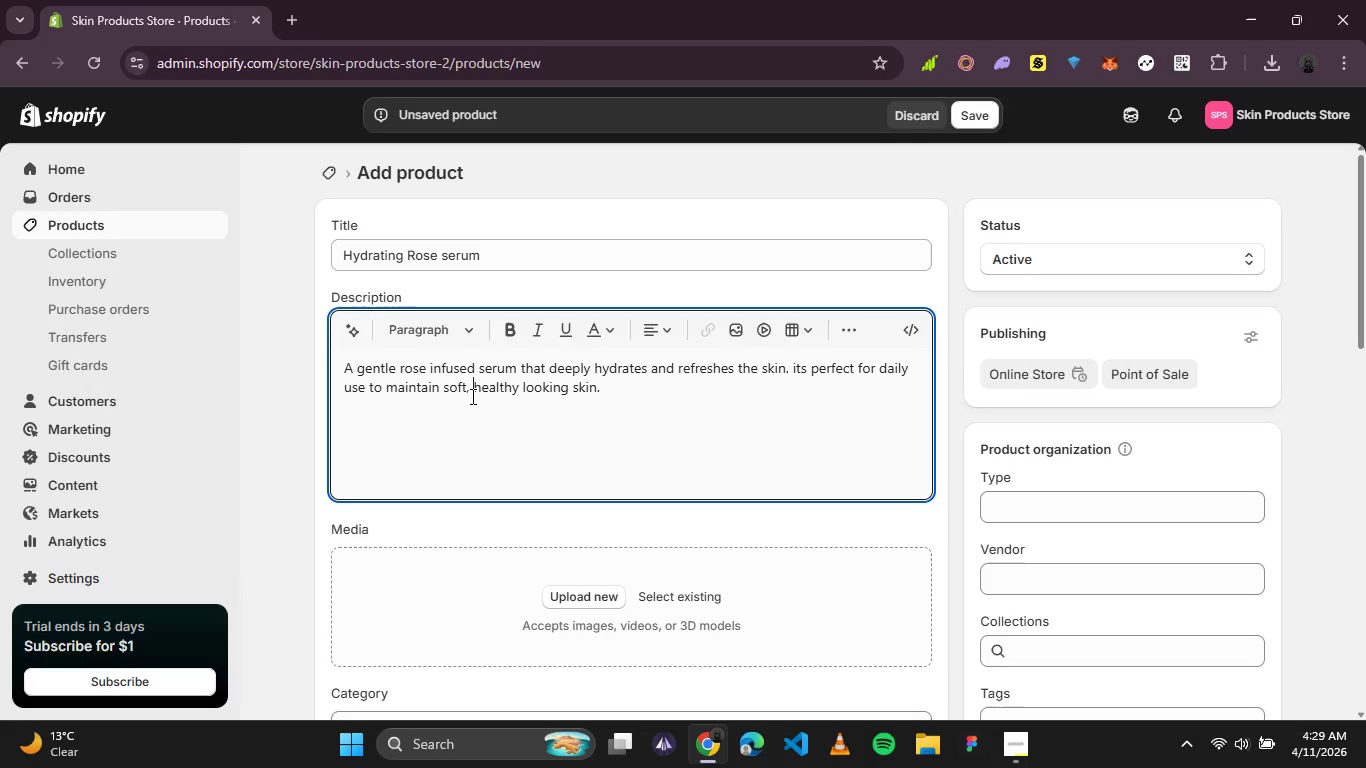 
type(daily use to maintain soft,healthy looking skin.  )
 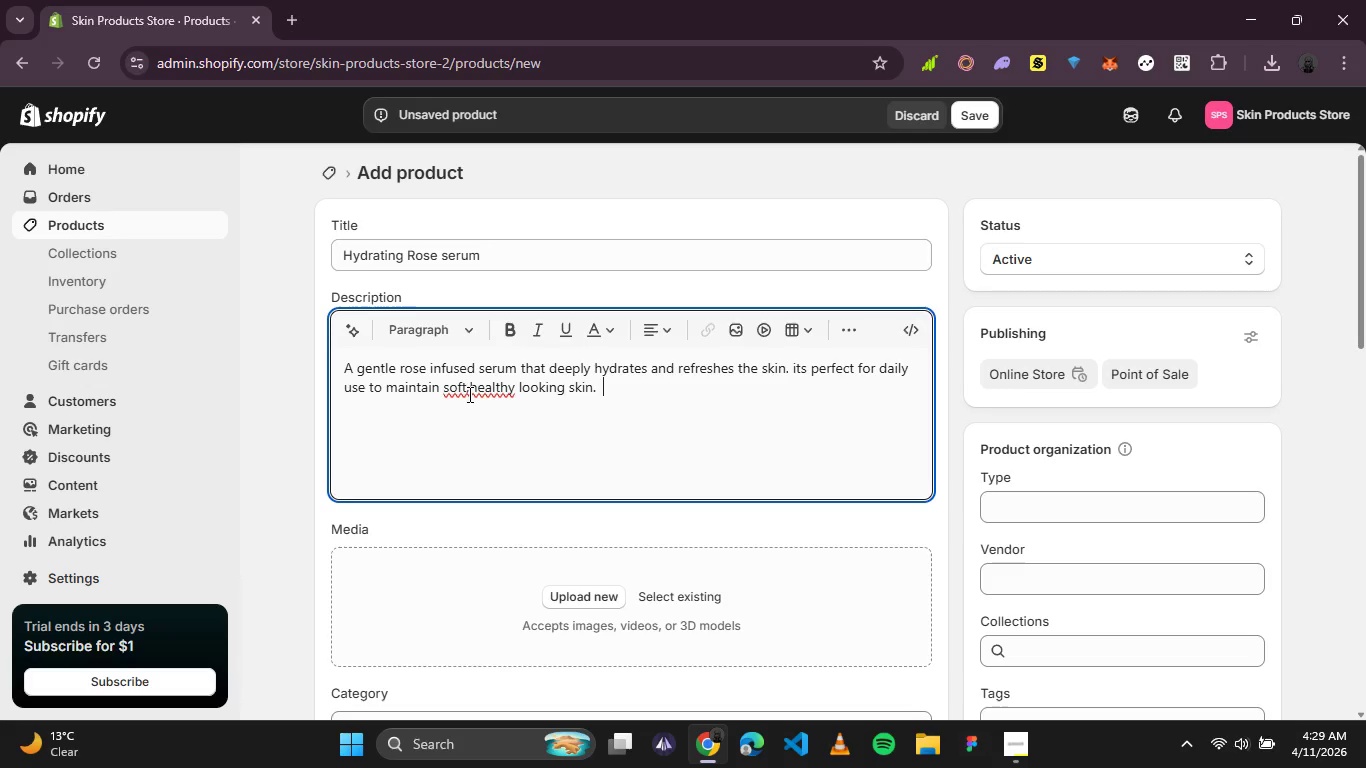 
left_click([468, 394])
 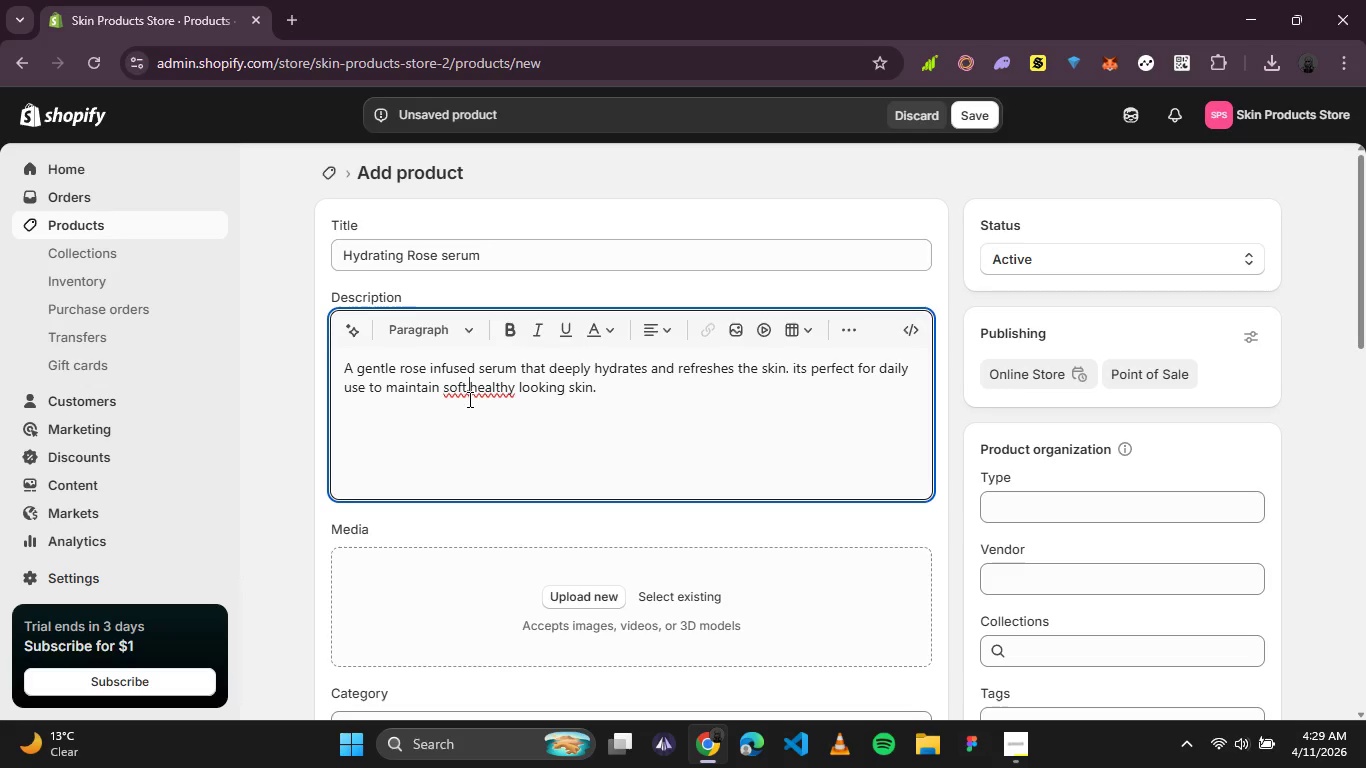 
key(Space)
 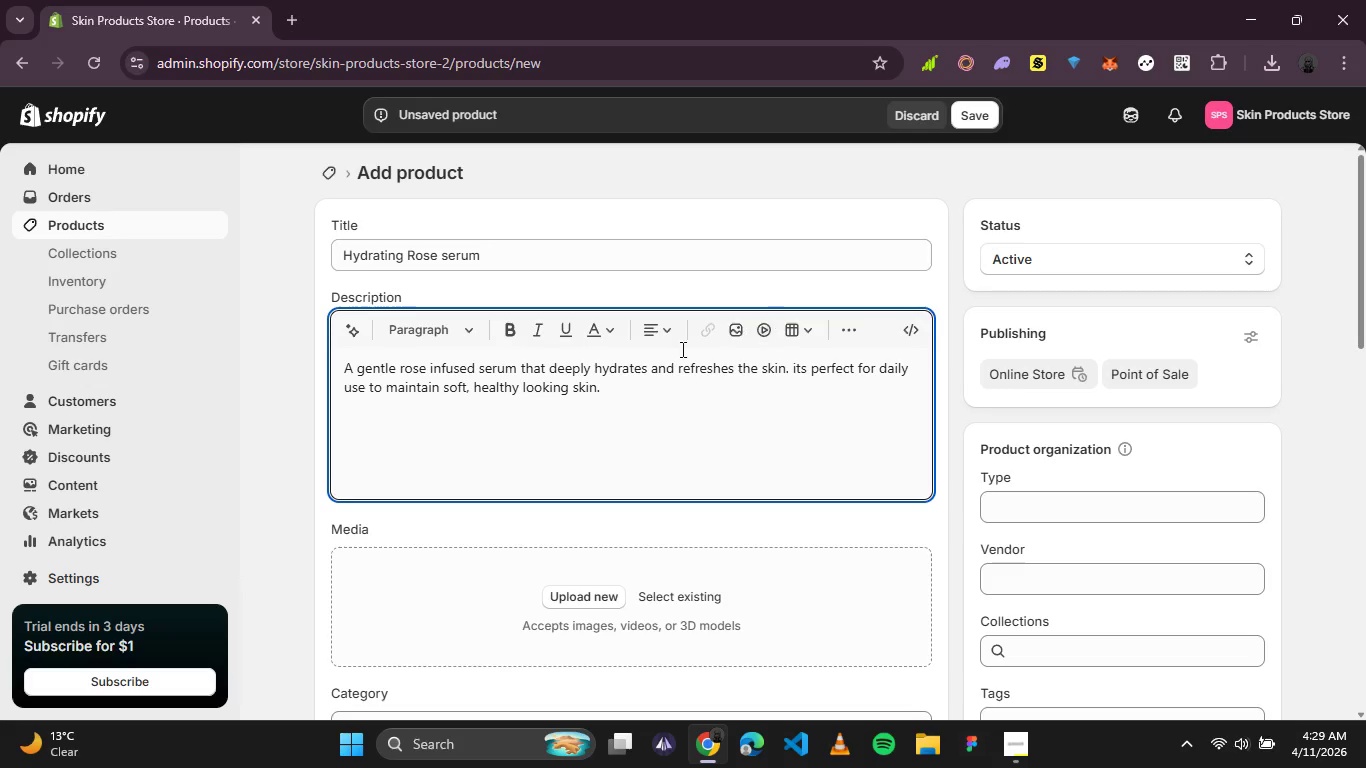 
left_click([607, 409])
 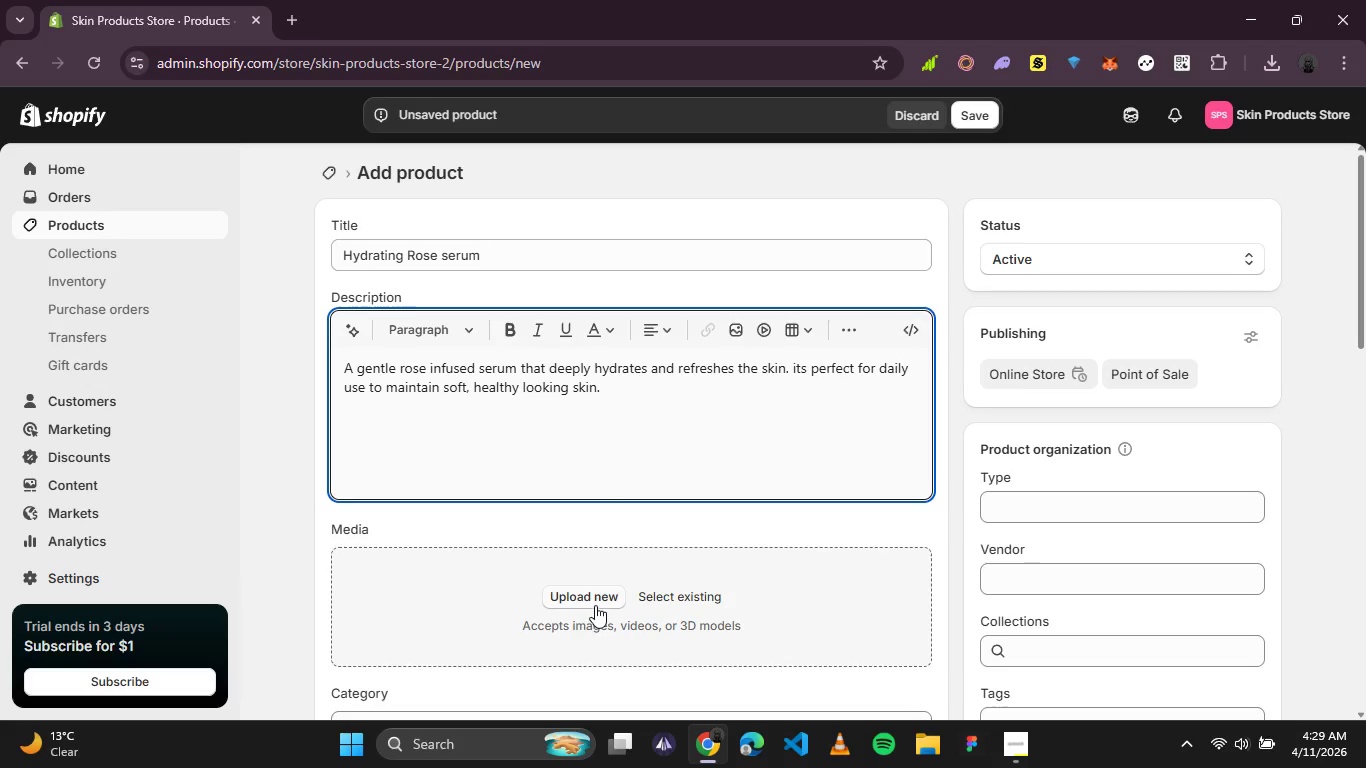 
left_click([595, 604])
 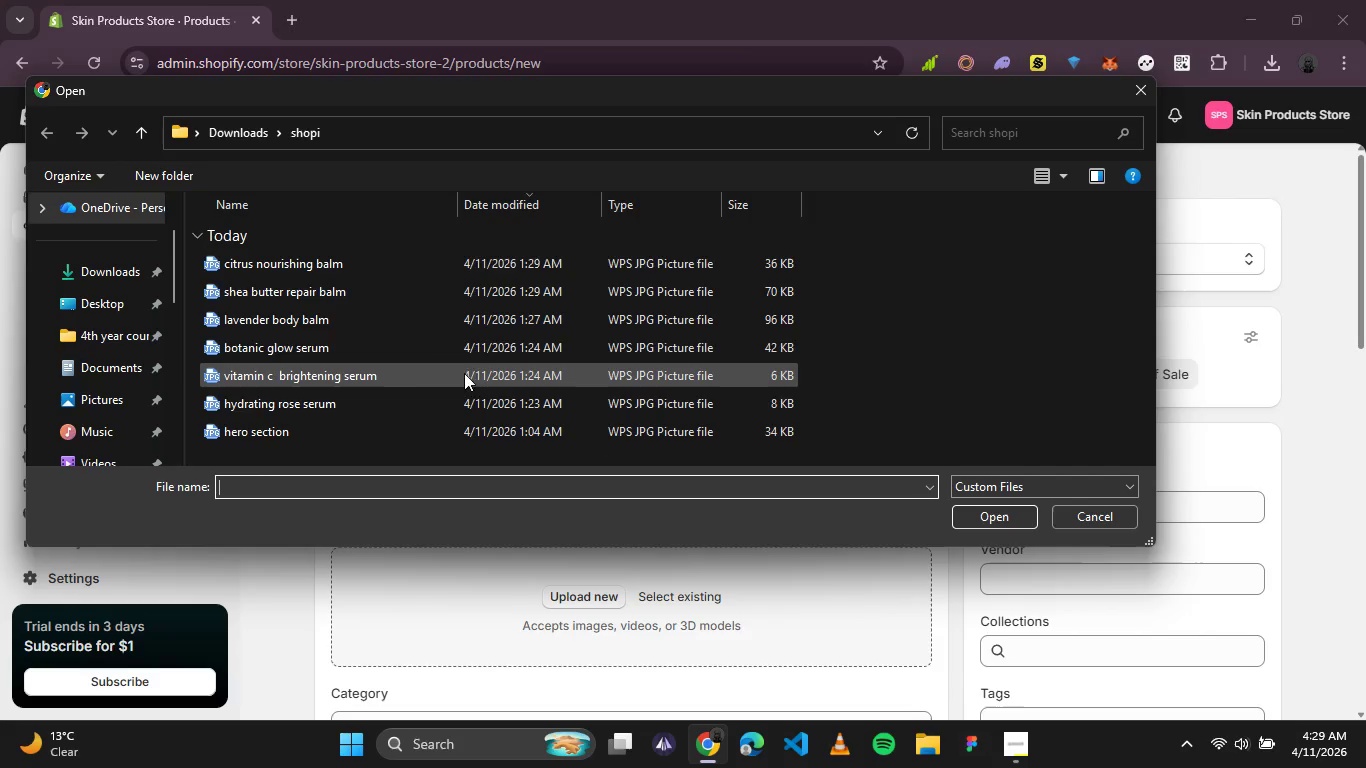 
wait(5.08)
 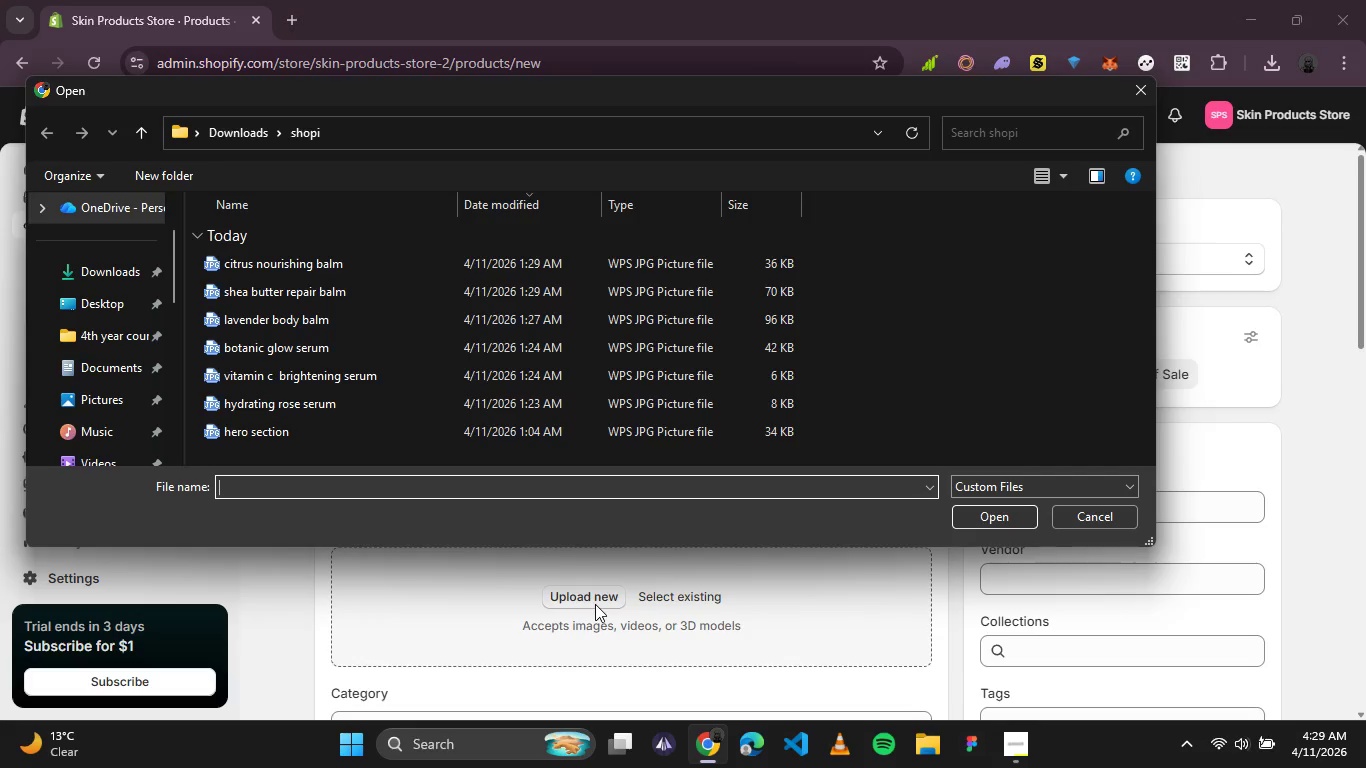 
left_click([322, 400])
 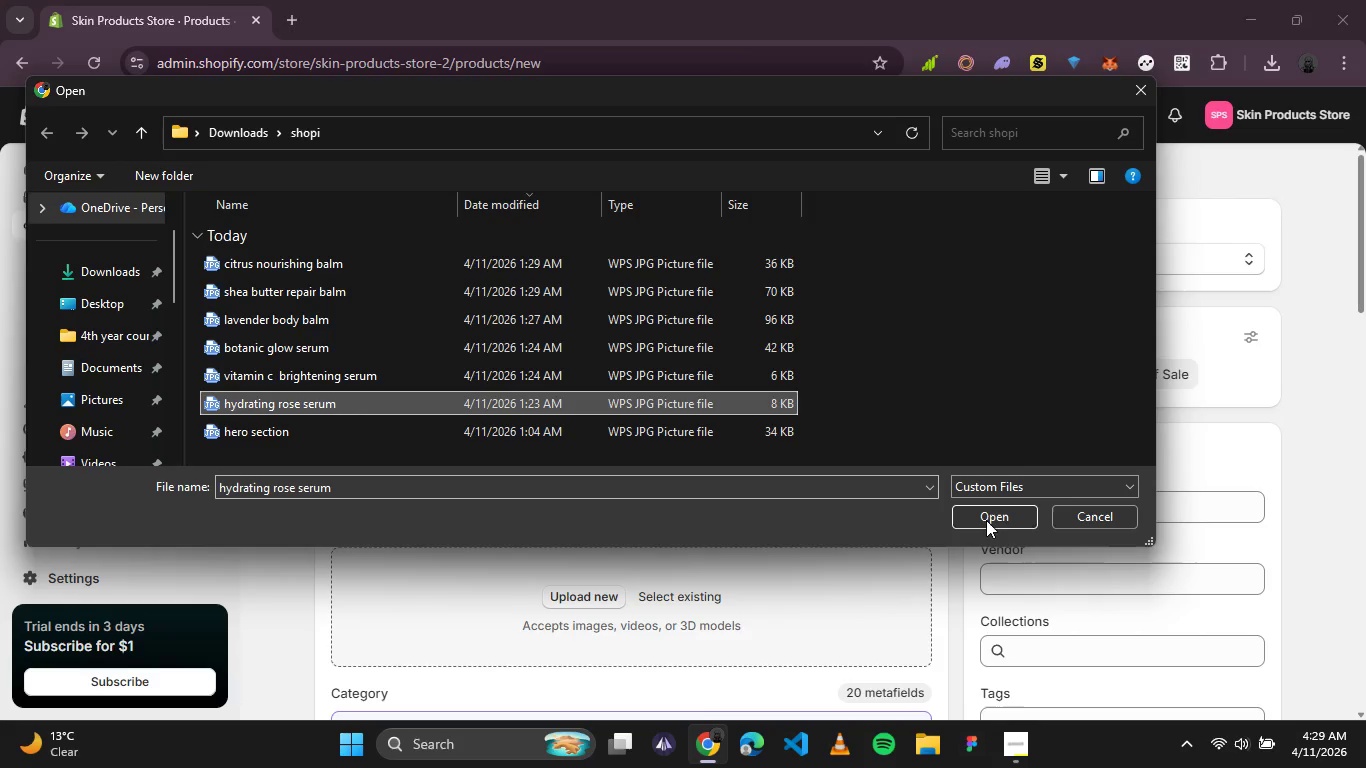 
left_click([995, 521])
 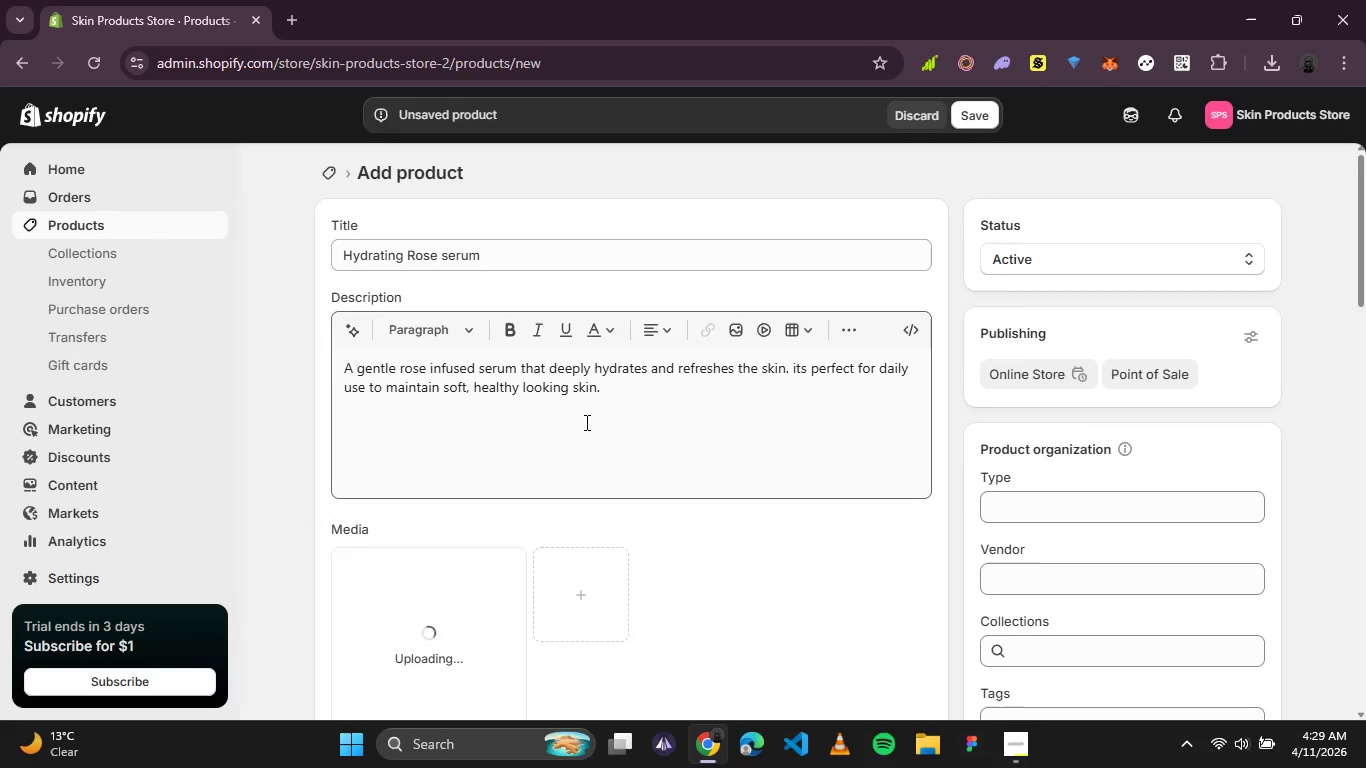 
scroll: coordinate [585, 422], scroll_direction: down, amount: 1.0
 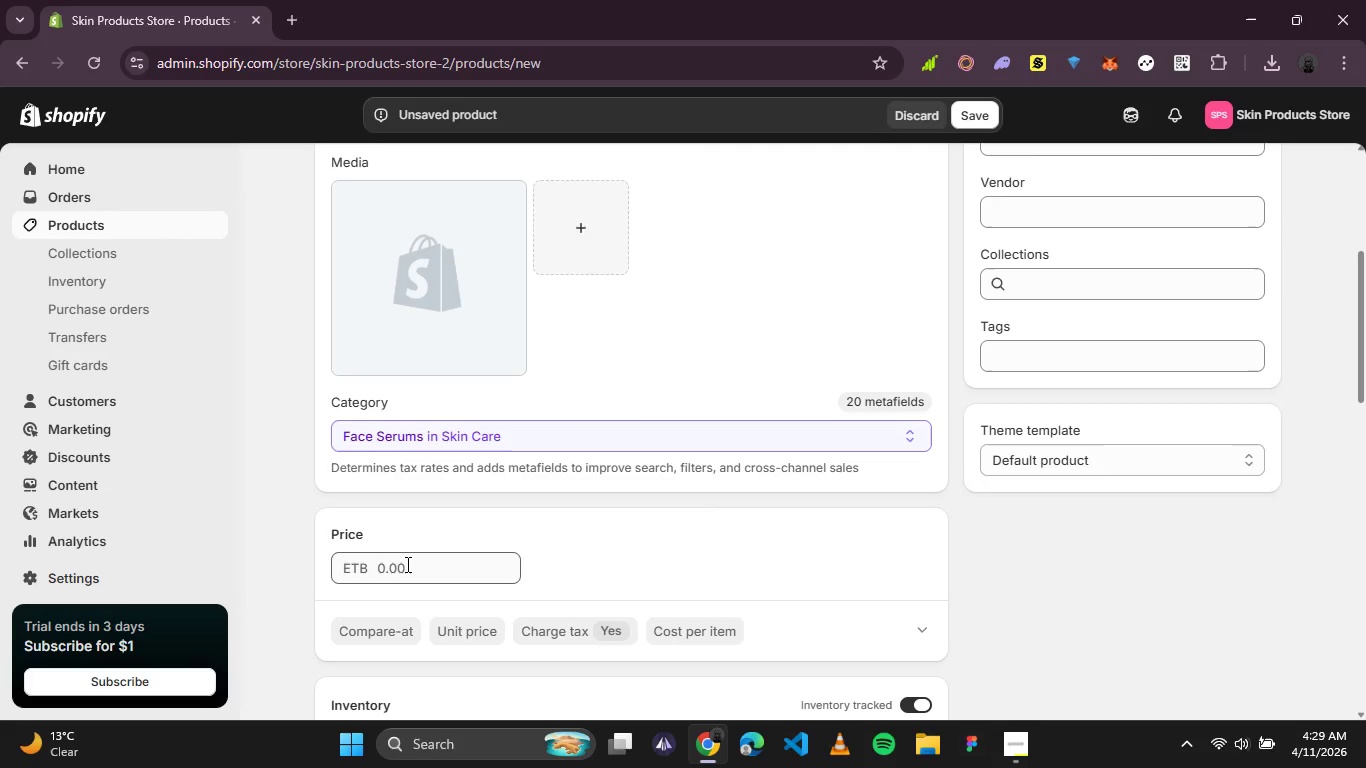 
left_click([406, 563])
 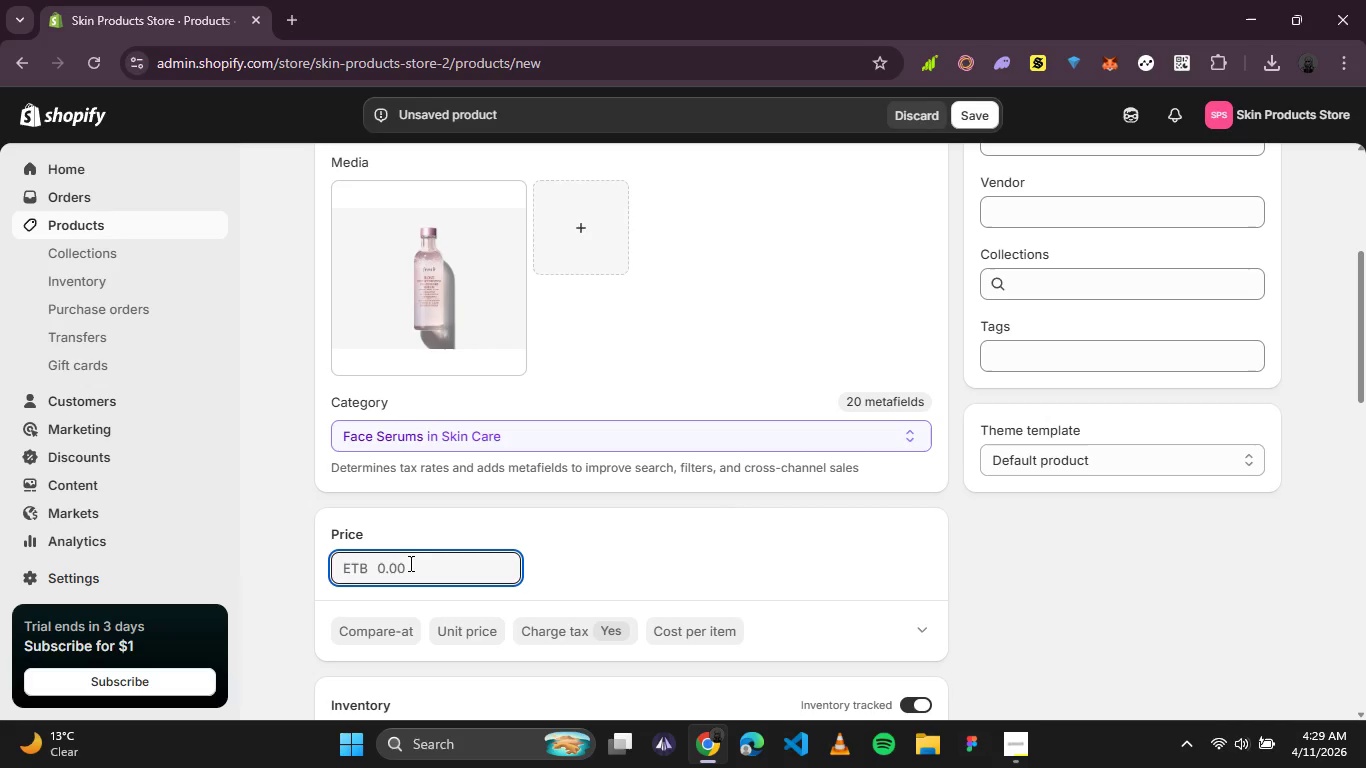 
type(1000)
 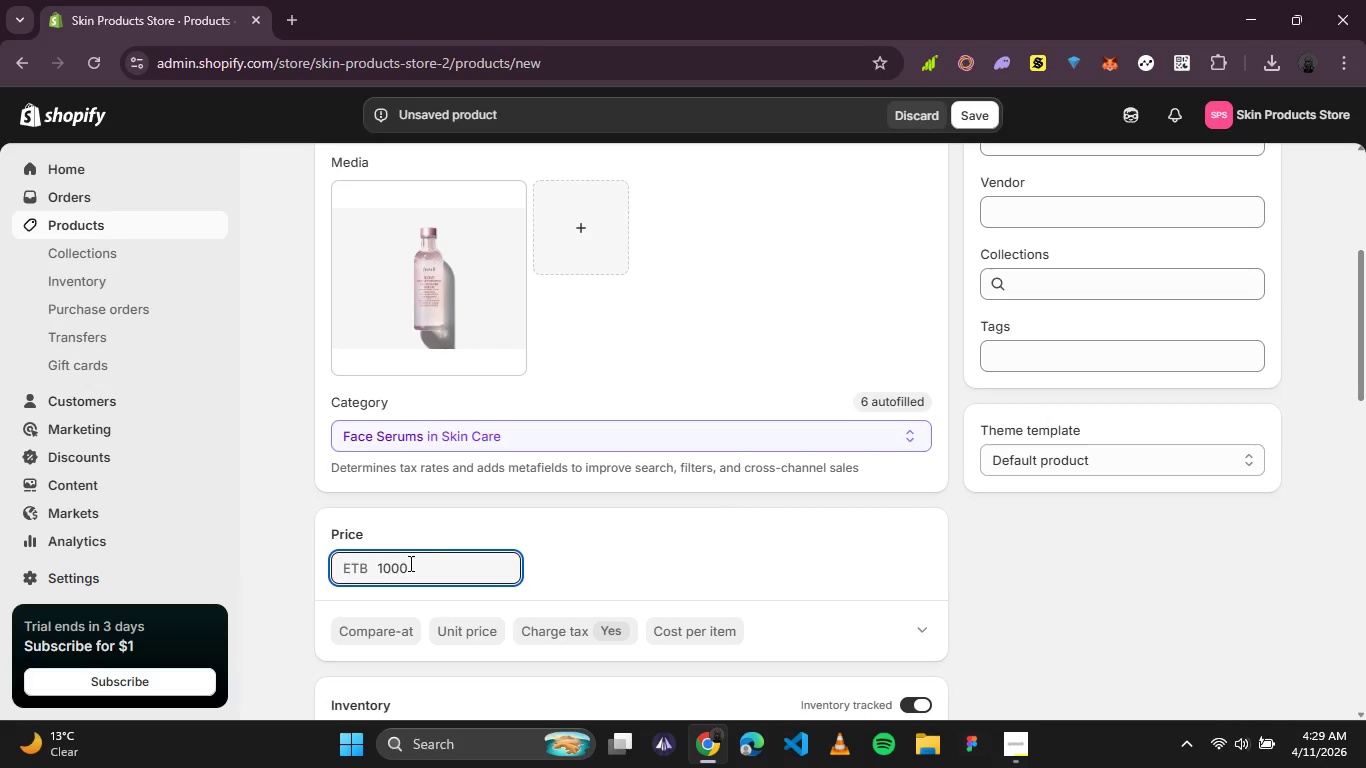 
scroll: coordinate [467, 536], scroll_direction: down, amount: 1.0
 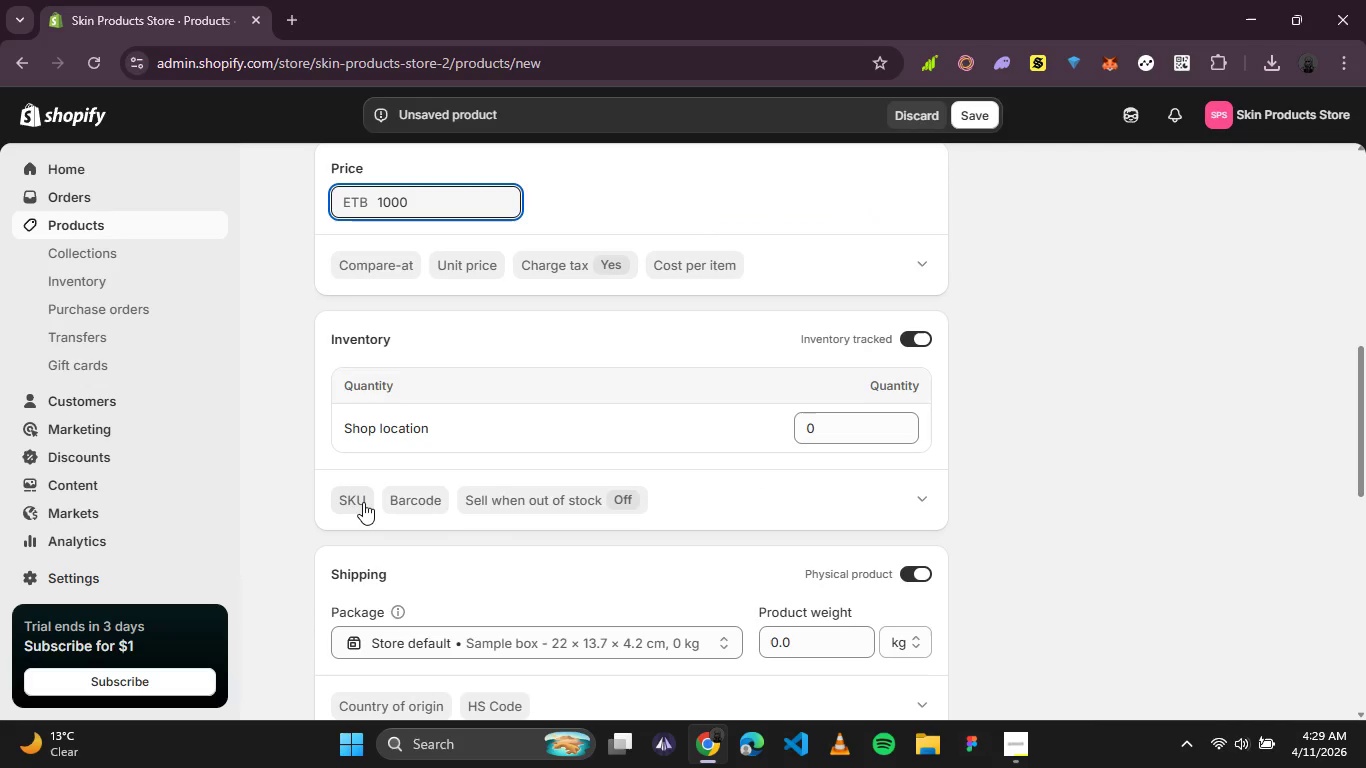 
left_click([363, 502])
 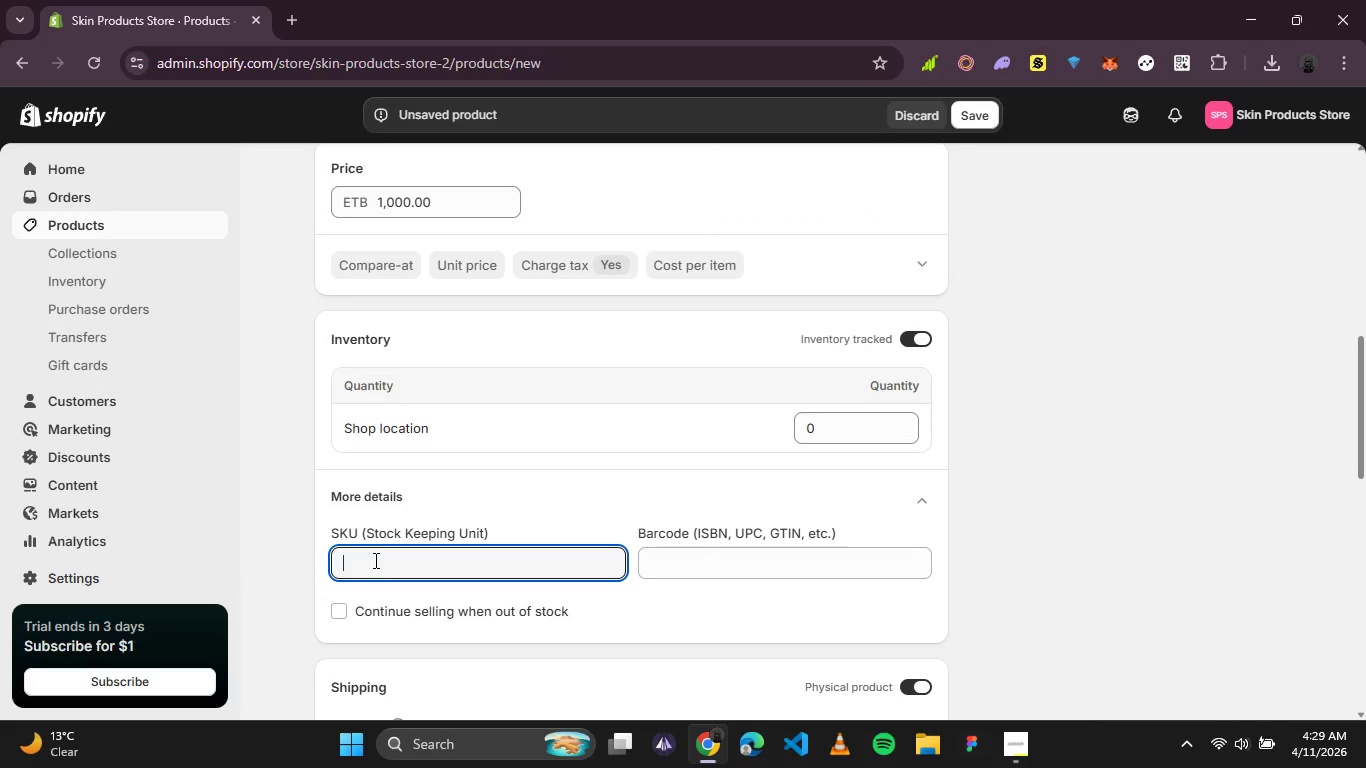 
type(MM-002)
 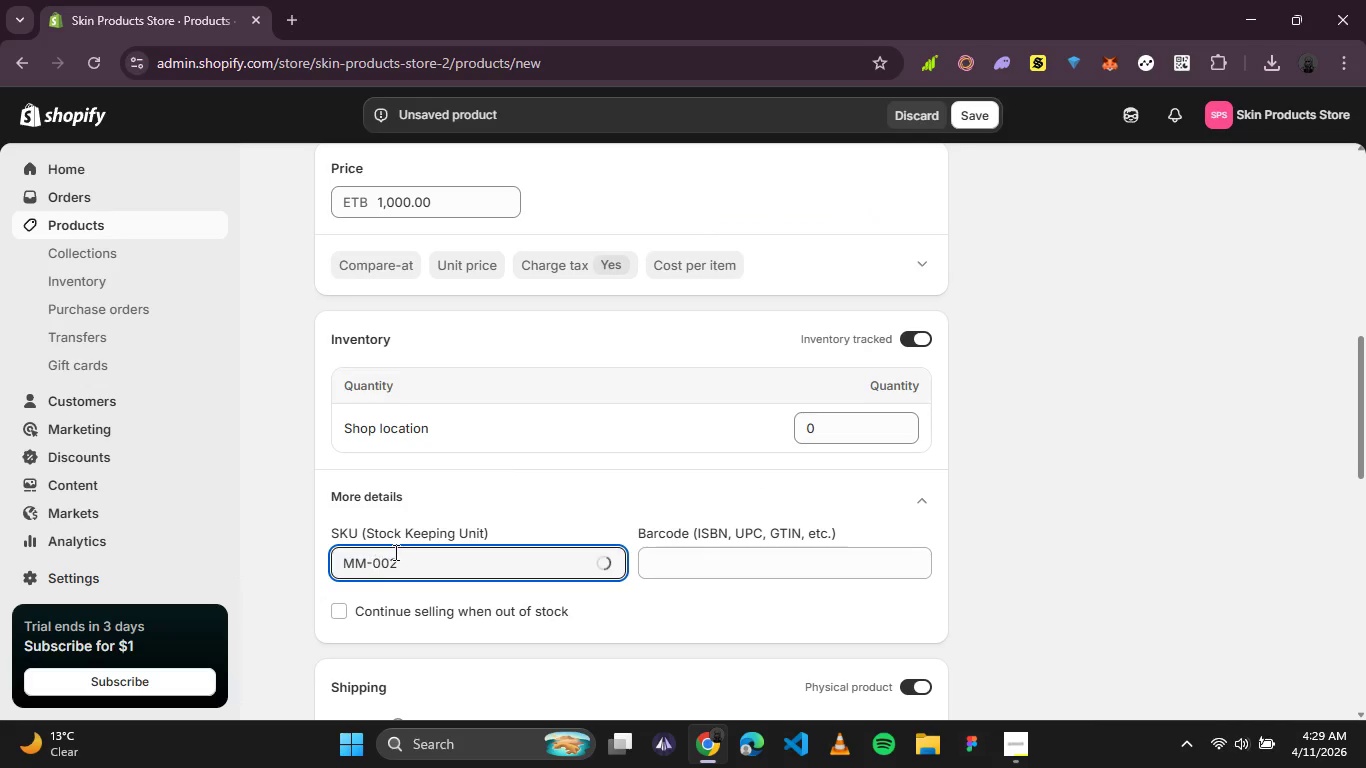 
key(CapsLock)
 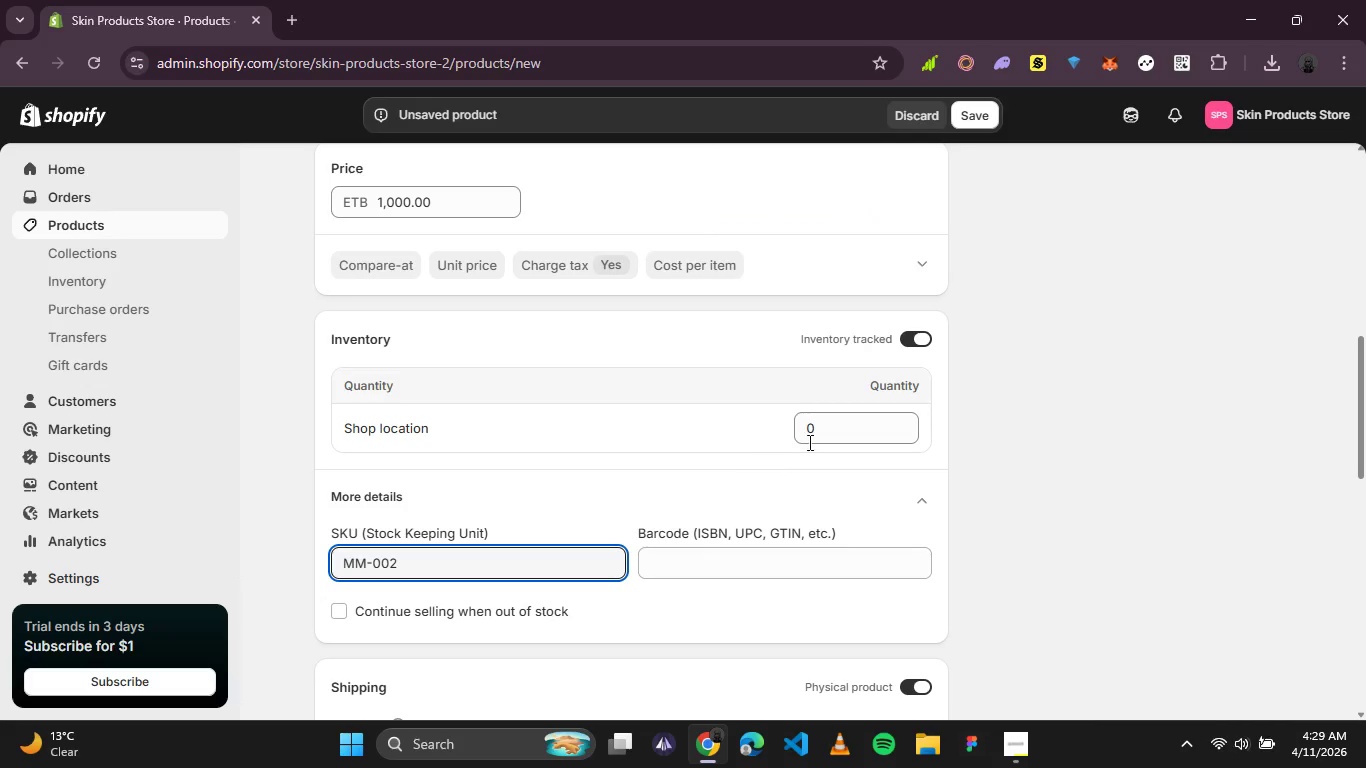 
left_click([821, 428])
 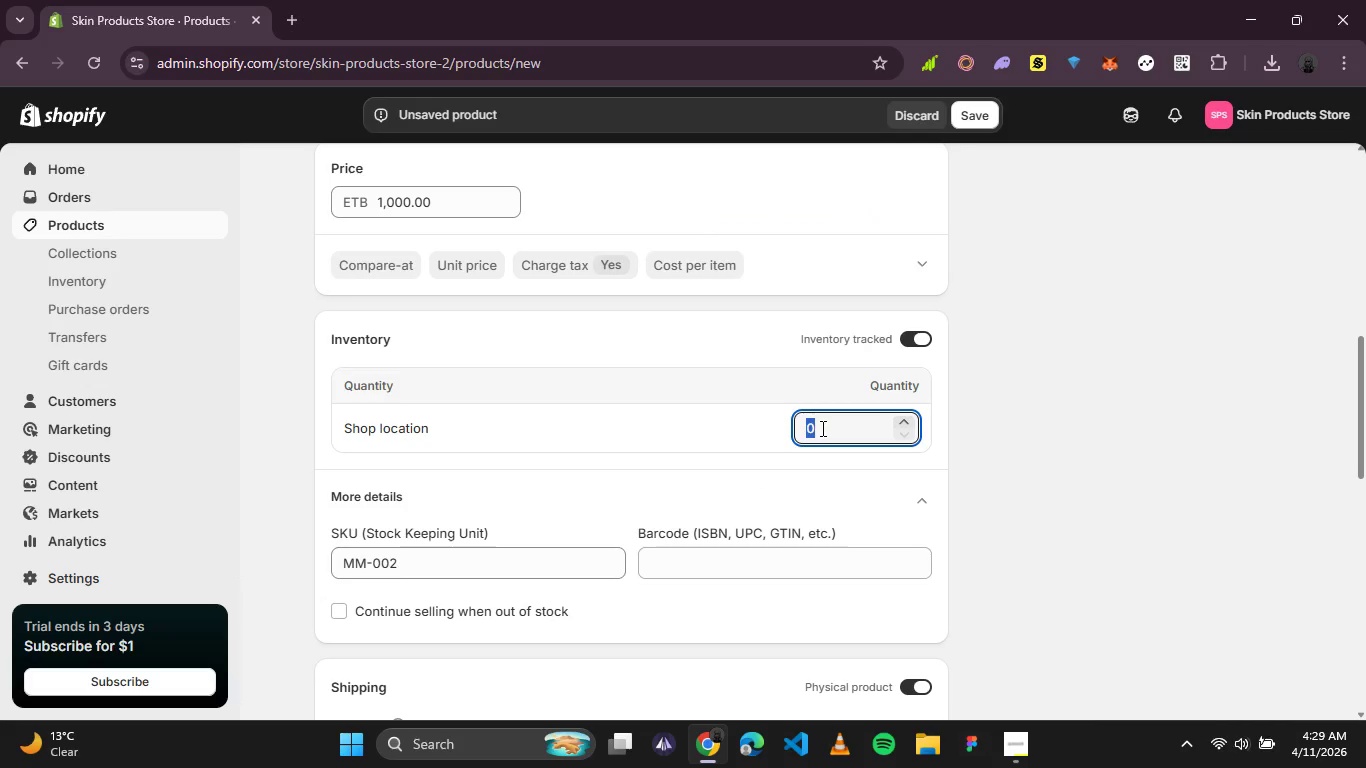 
type(100)
 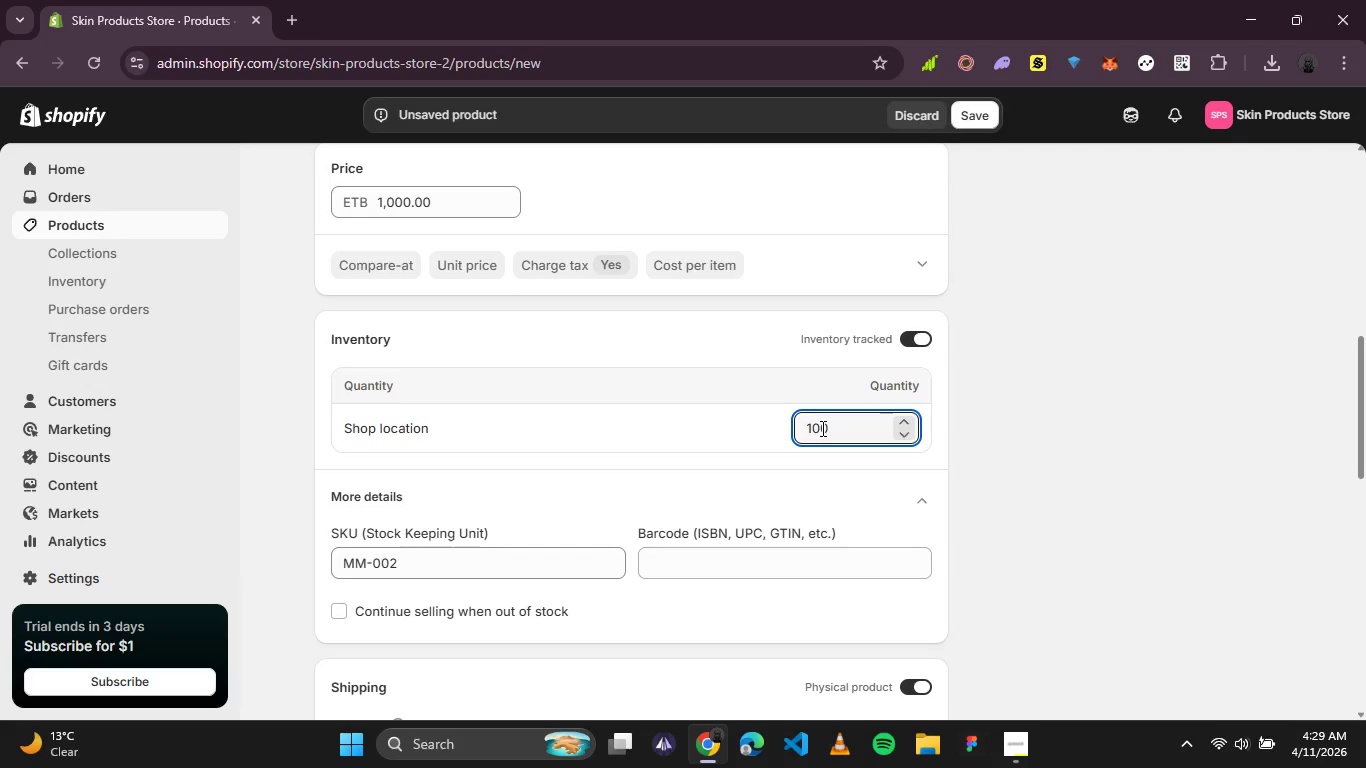 
scroll: coordinate [727, 487], scroll_direction: down, amount: 2.0
 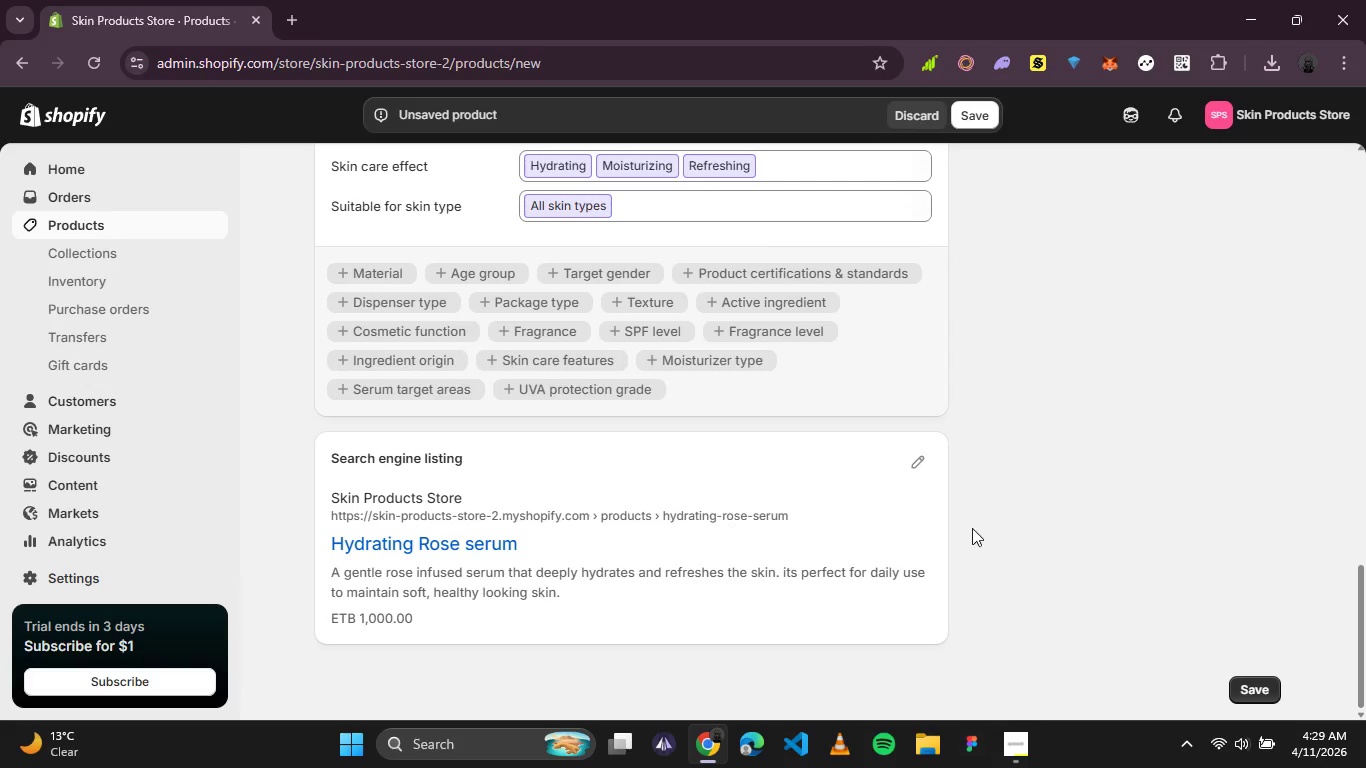 
left_click([912, 457])
 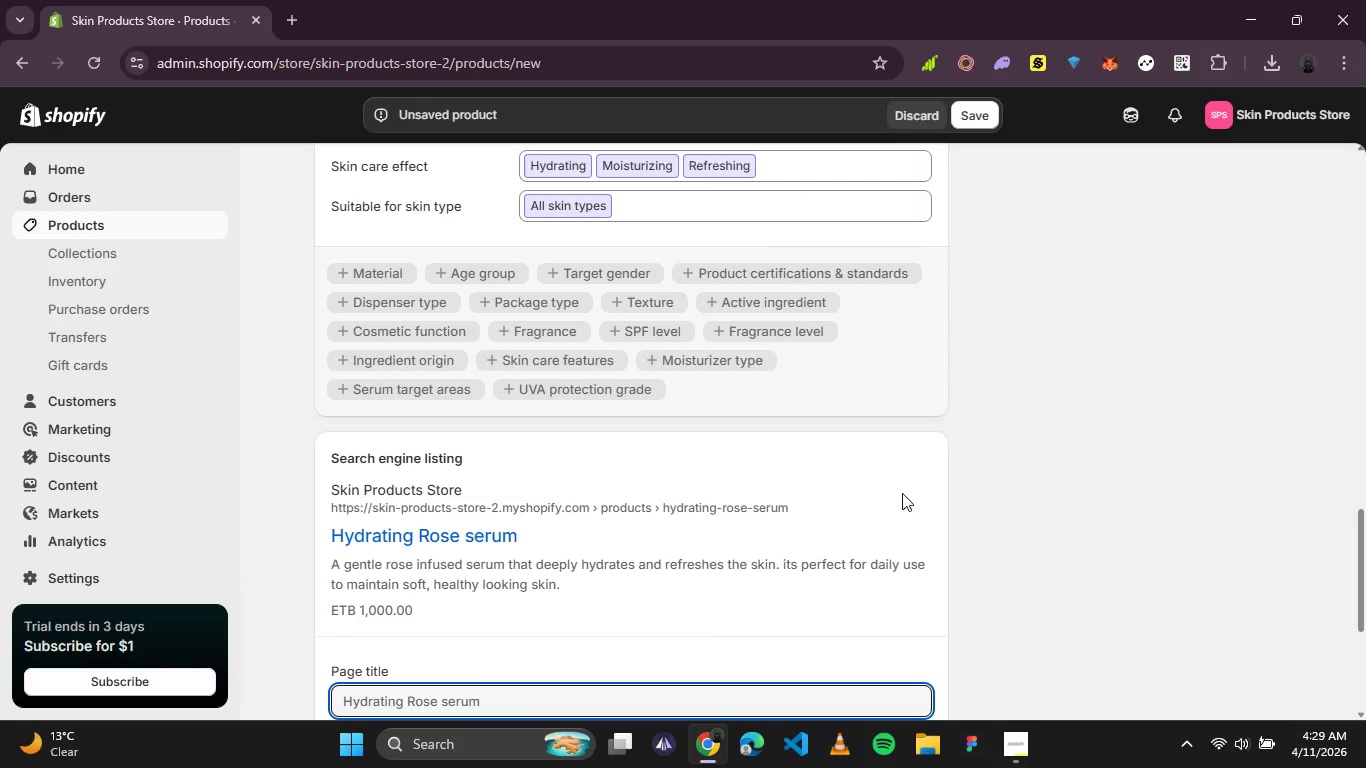 
scroll: coordinate [665, 516], scroll_direction: down, amount: 1.0
 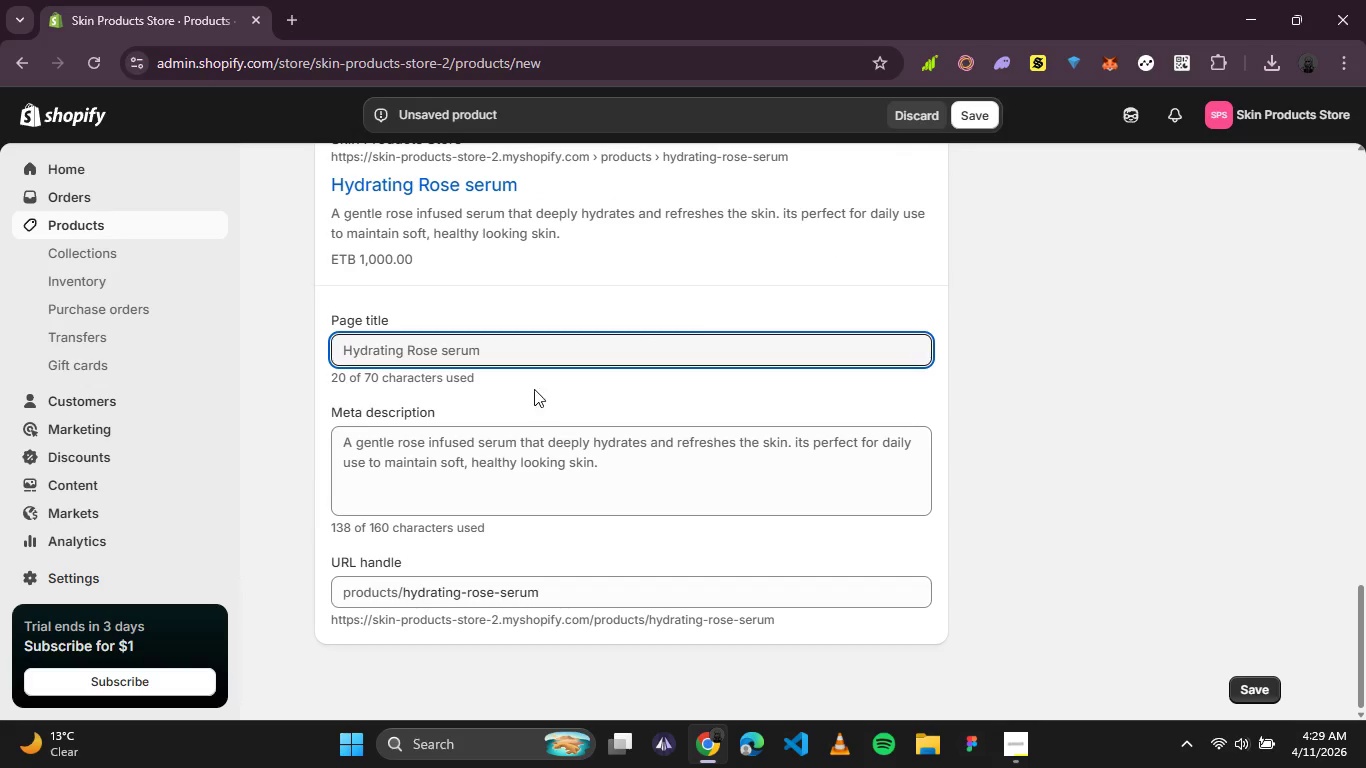 
left_click([525, 344])
 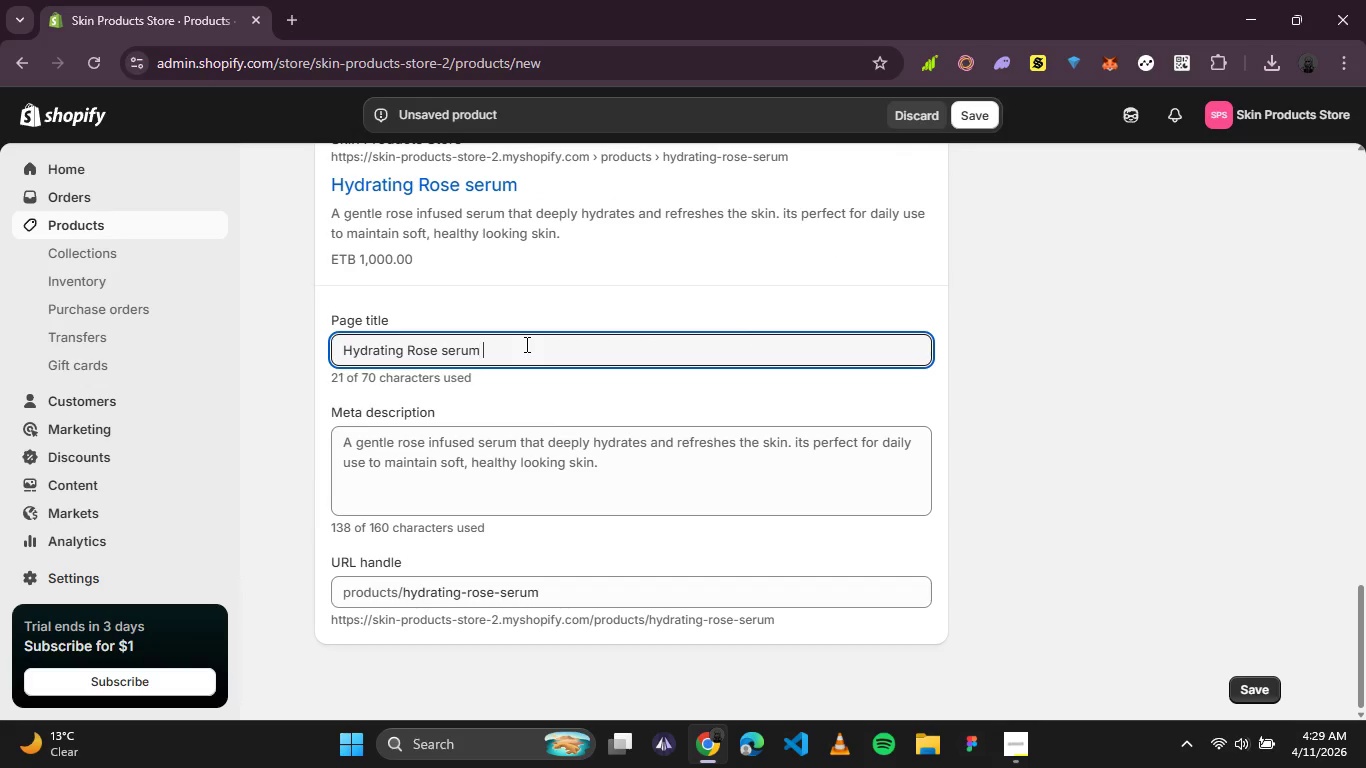 
type( |Botanical)
 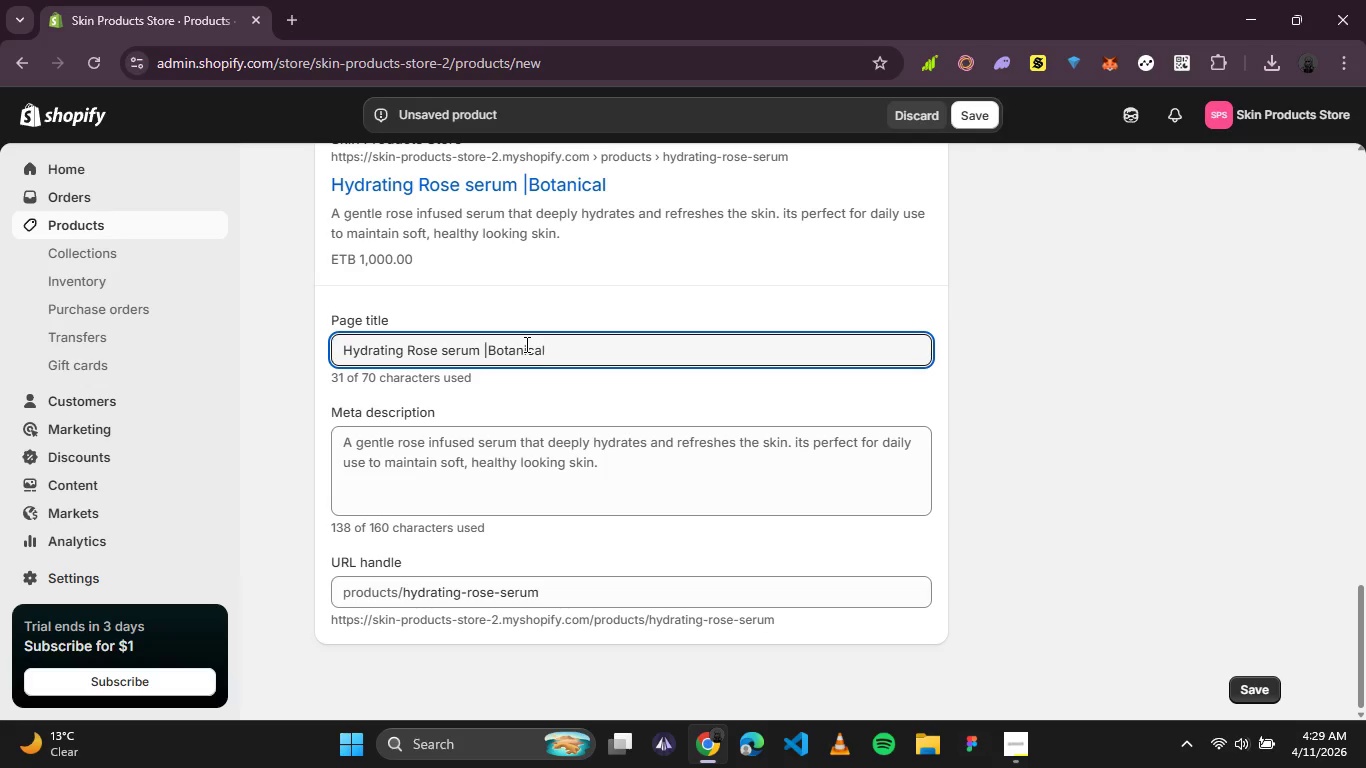 
left_click([488, 350])
 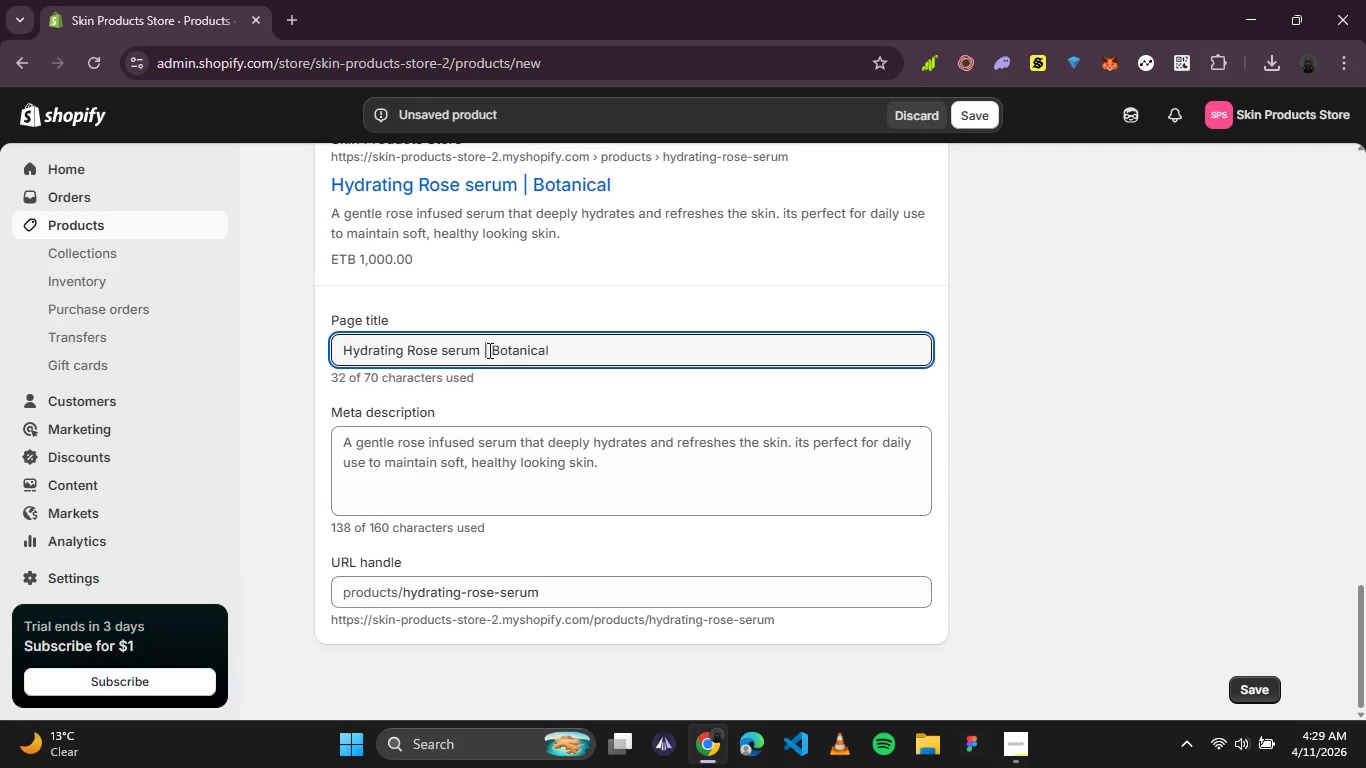 
key(Space)
 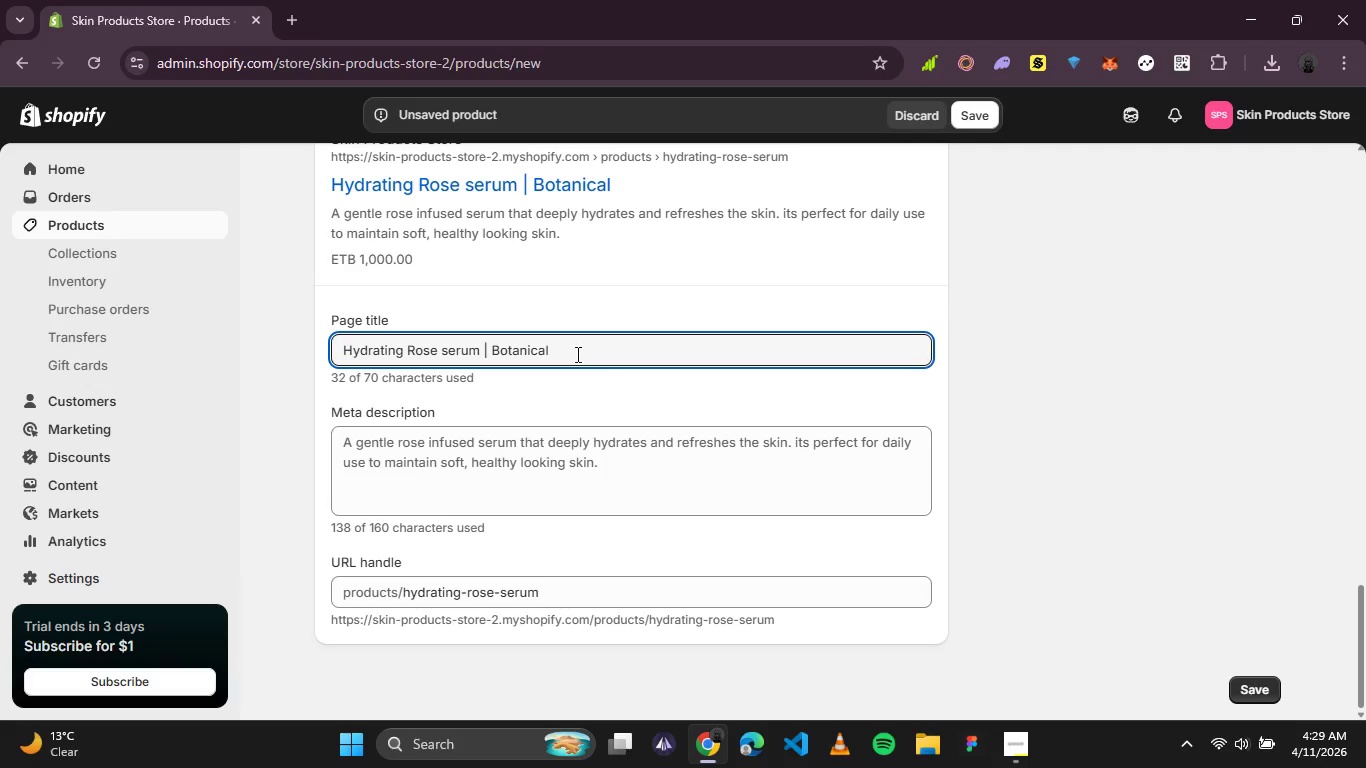 
left_click([578, 354])
 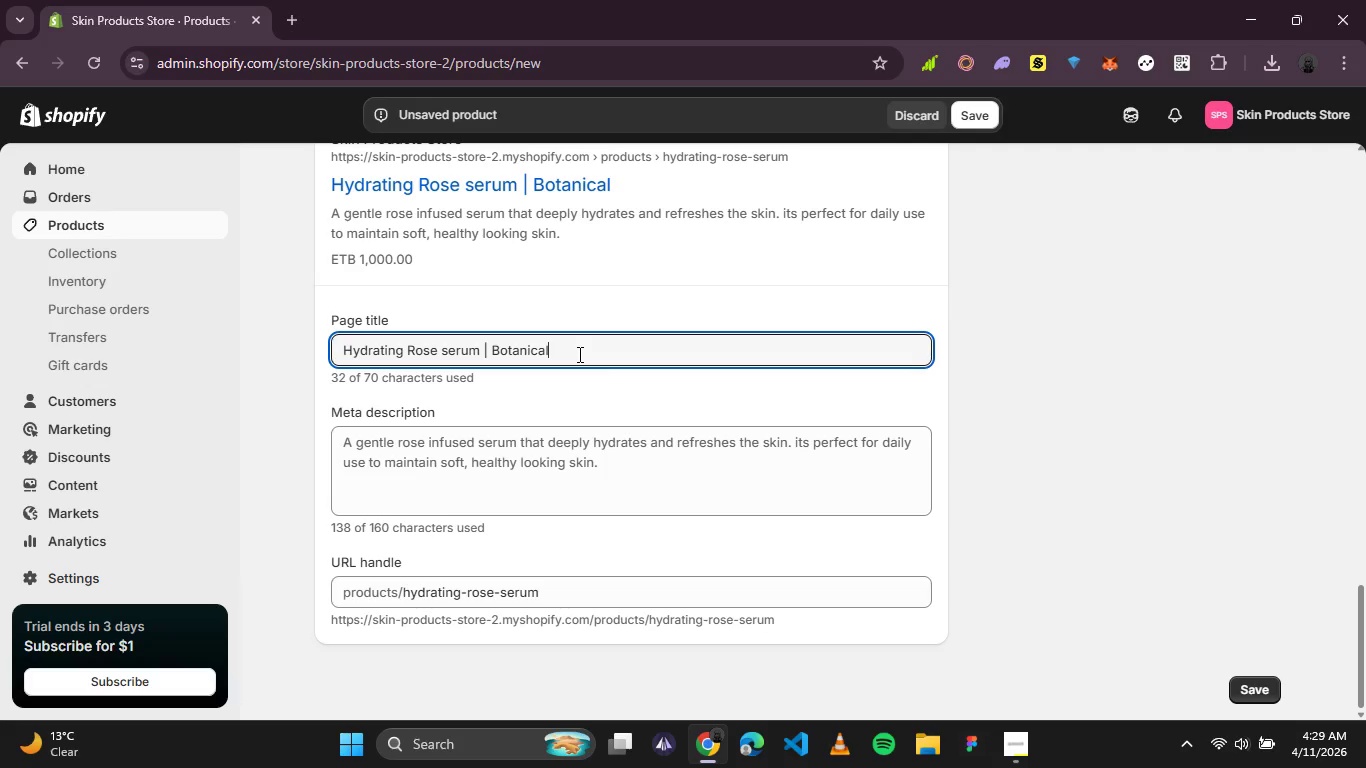 
type( Skincare)
 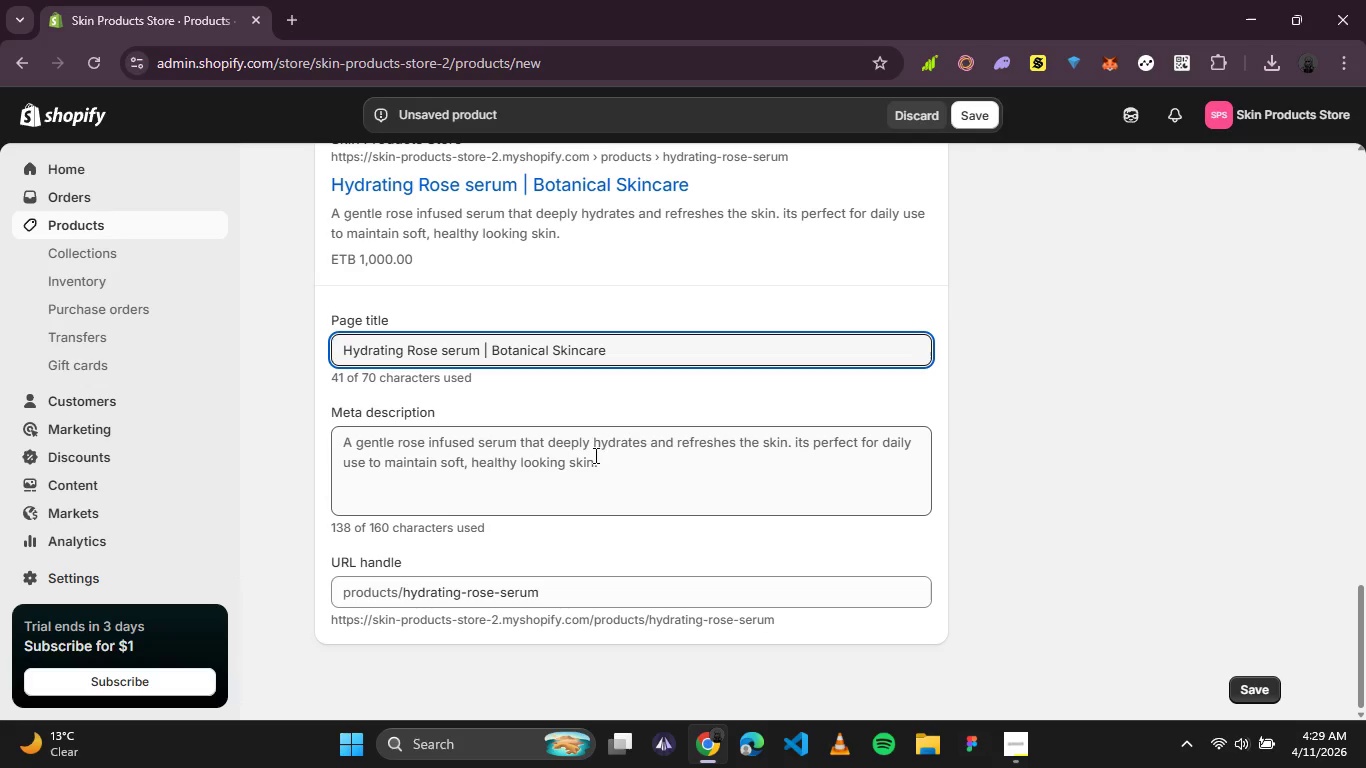 
left_click_drag(start_coordinate=[603, 463], to_coordinate=[335, 388])
 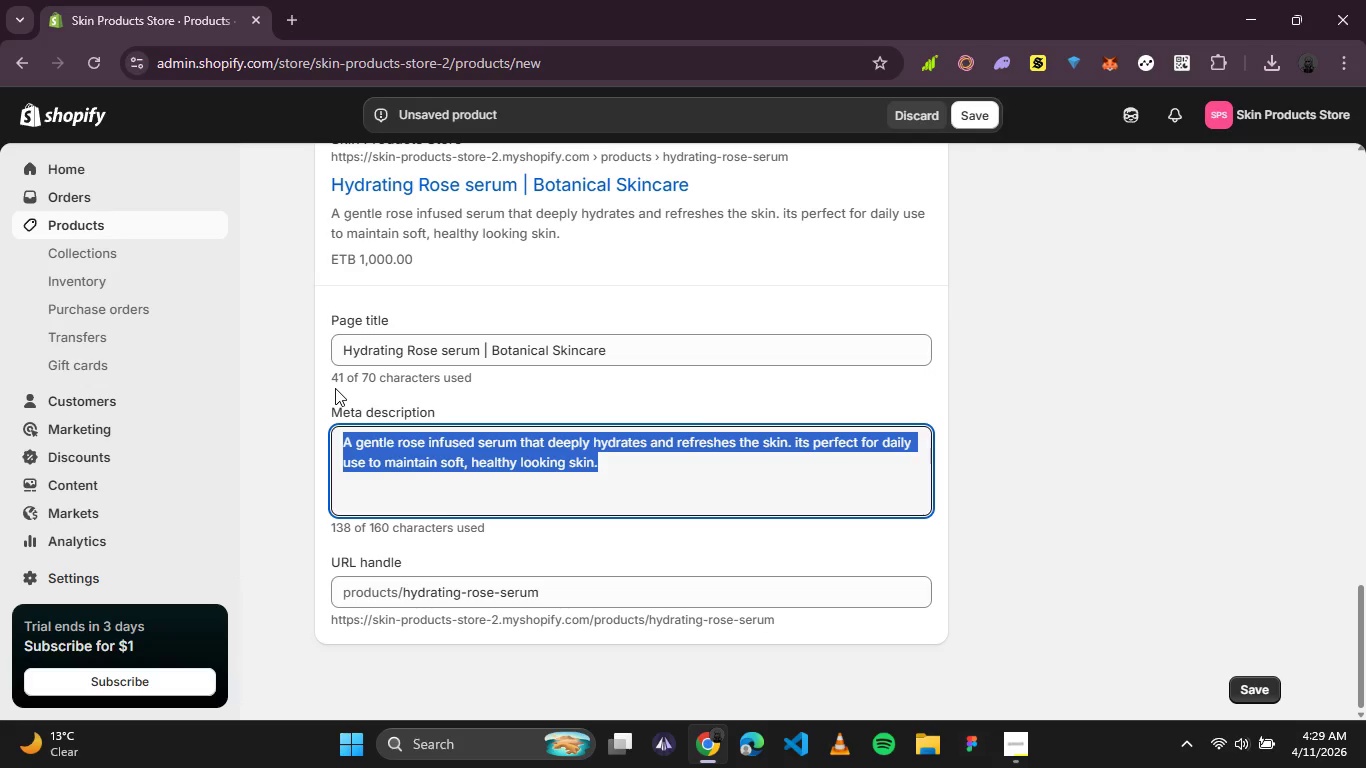 
type(A hydrating rose serum that refreshes and softens your skin while also providing long lasting moisture)
 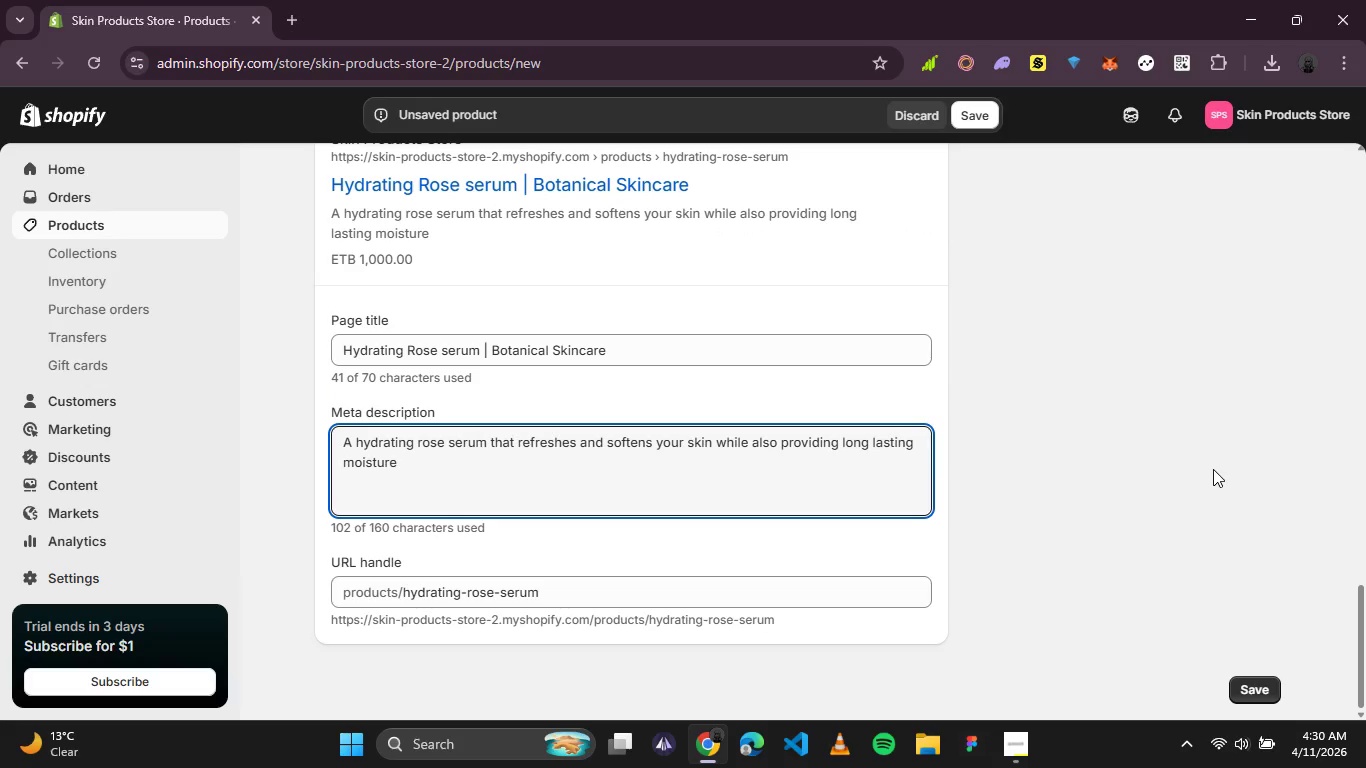 
scroll: coordinate [1205, 490], scroll_direction: up, amount: 3.0
 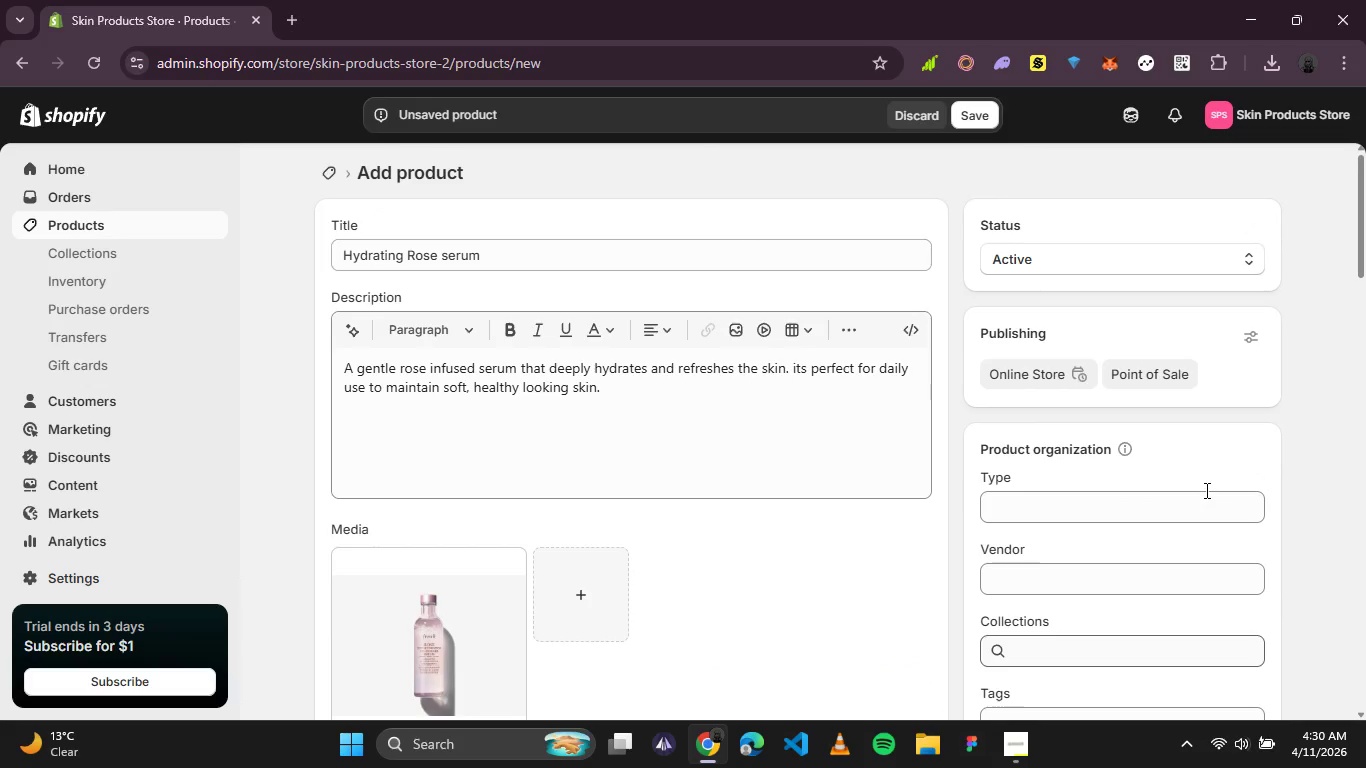 
scroll: coordinate [1205, 490], scroll_direction: down, amount: 8.0
 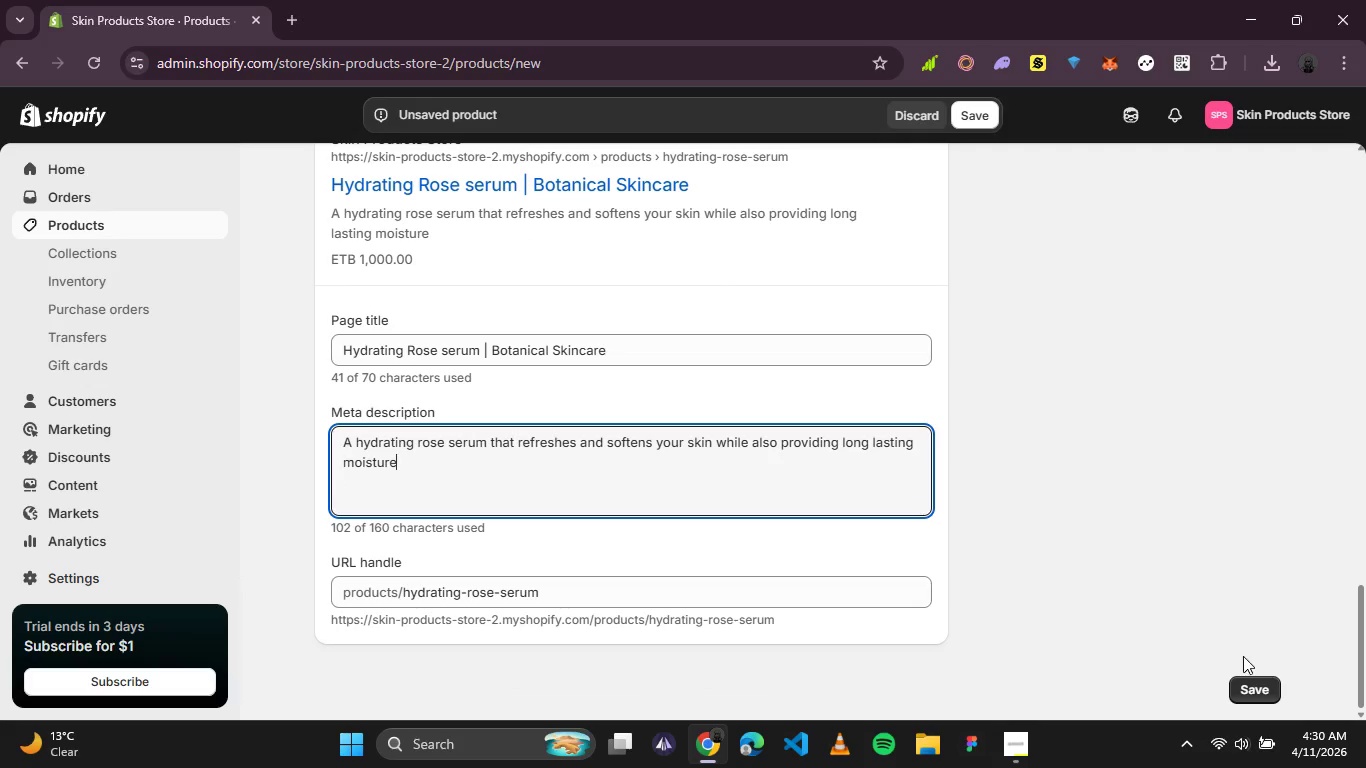 
left_click([1250, 690])
 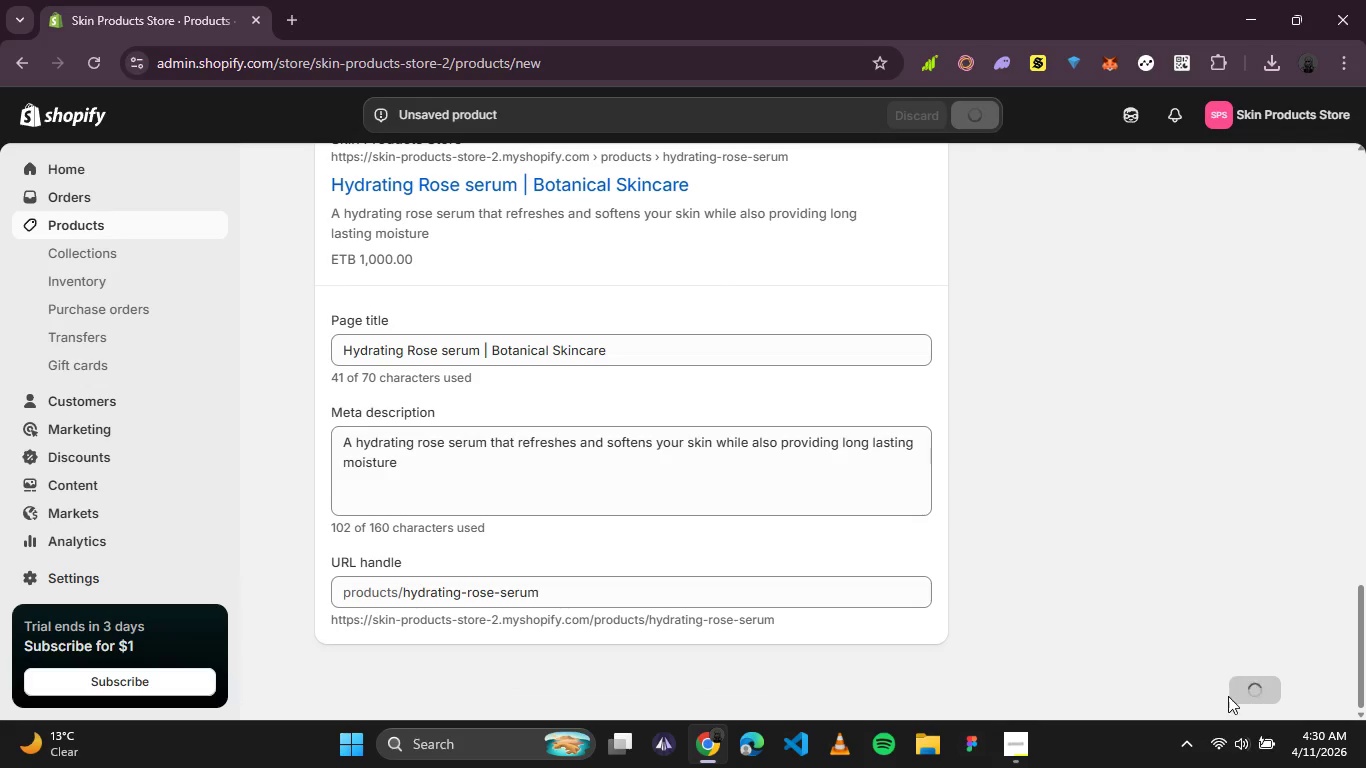 
mouse_move([1138, 505])
 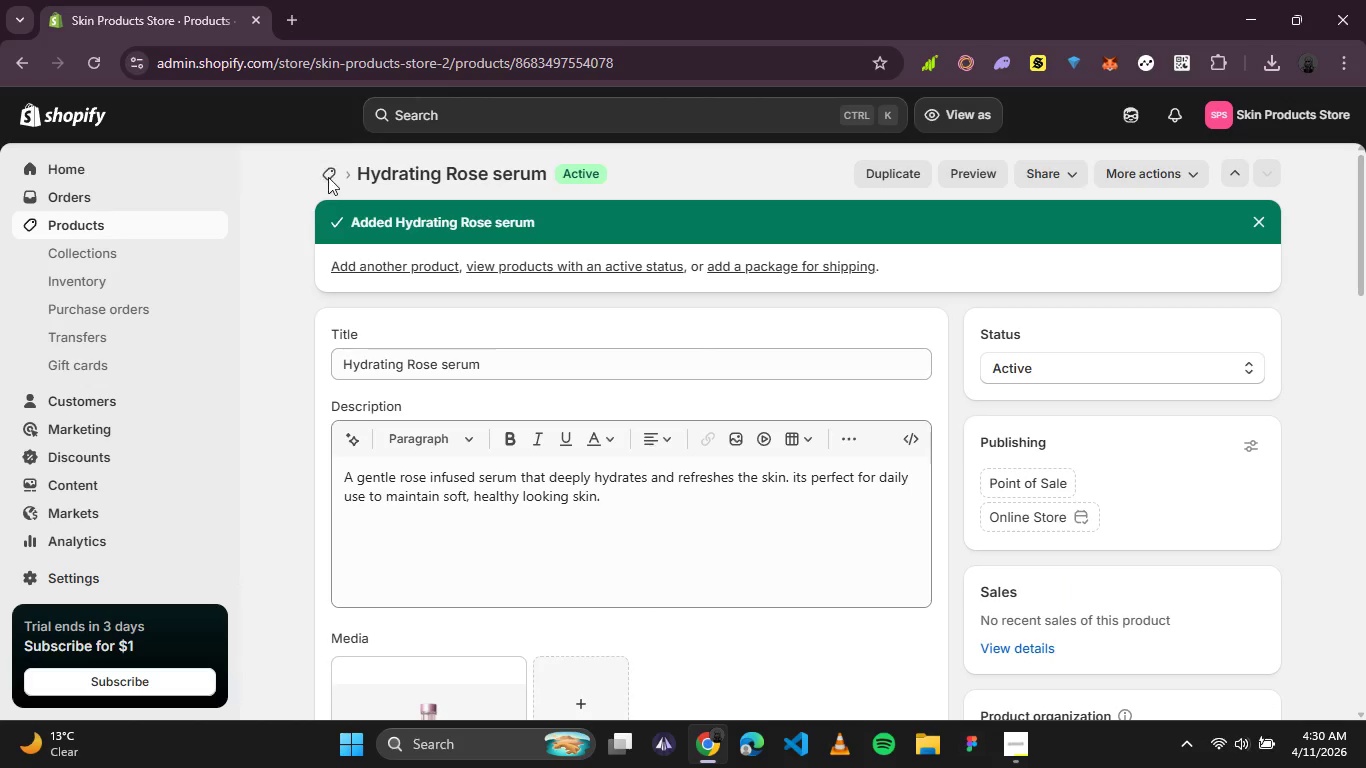 
left_click([328, 177])
 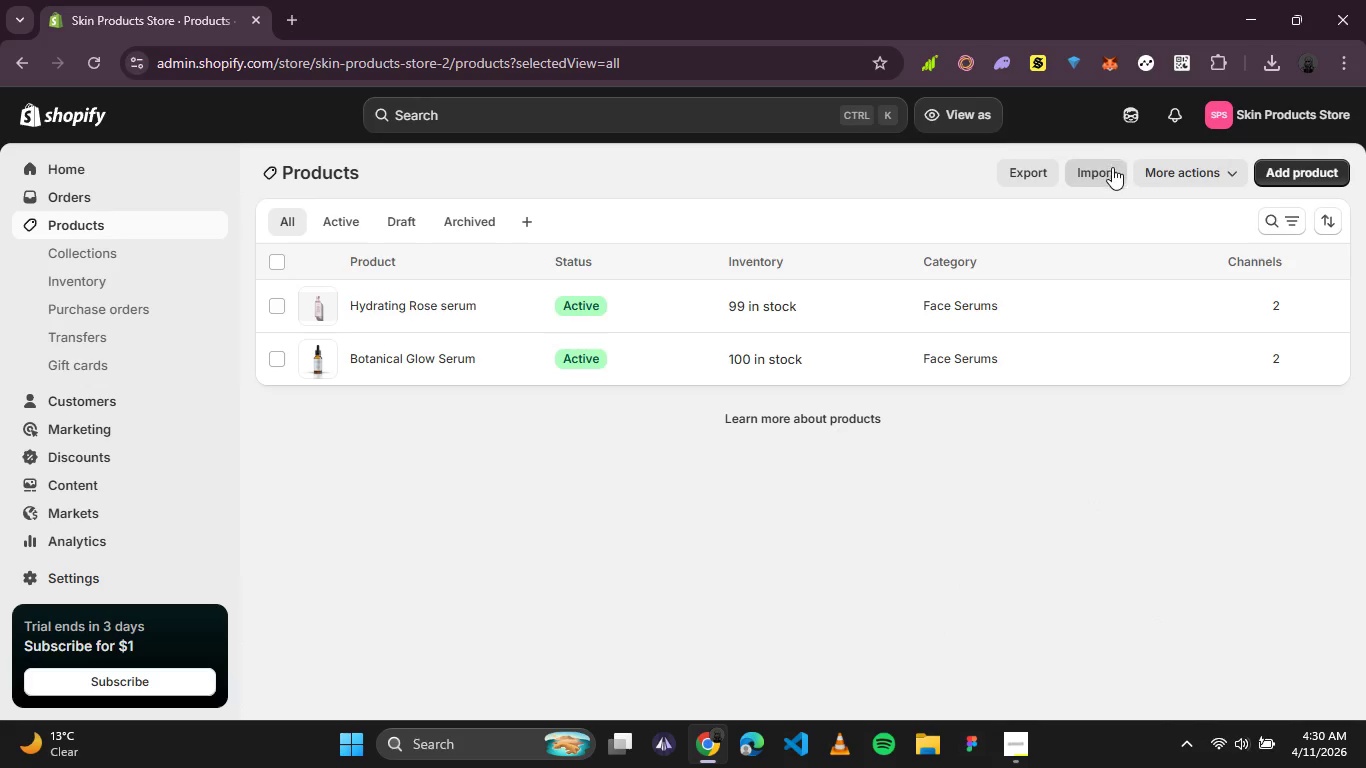 
wait(6.58)
 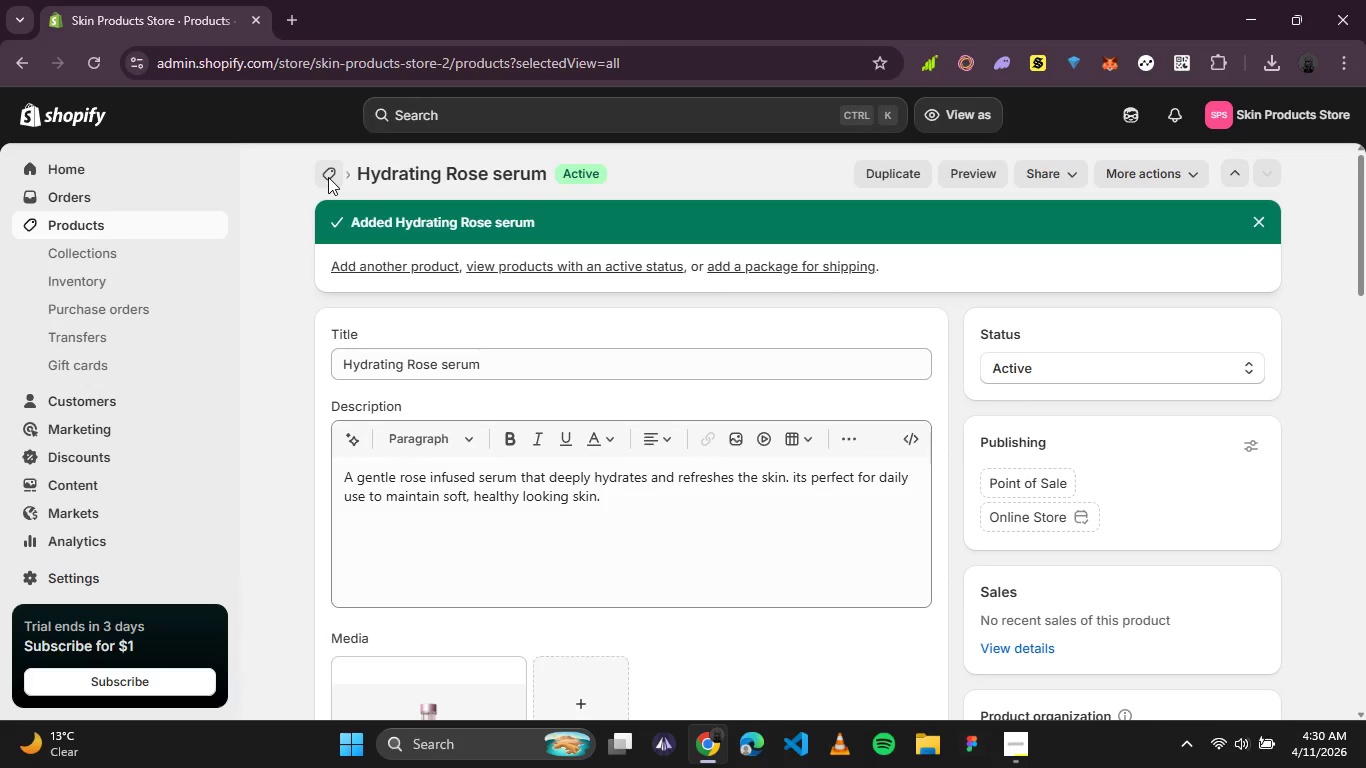 
left_click([1275, 179])
 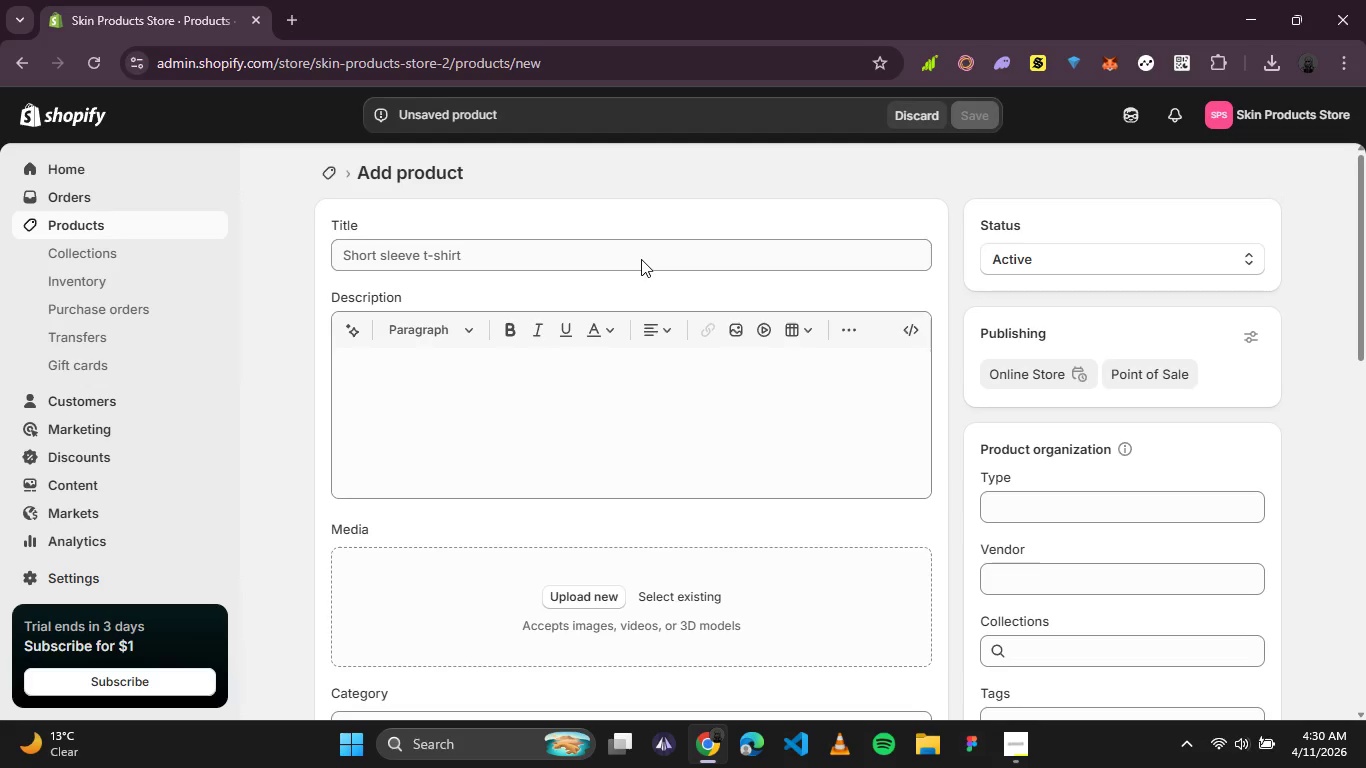 
wait(5.83)
 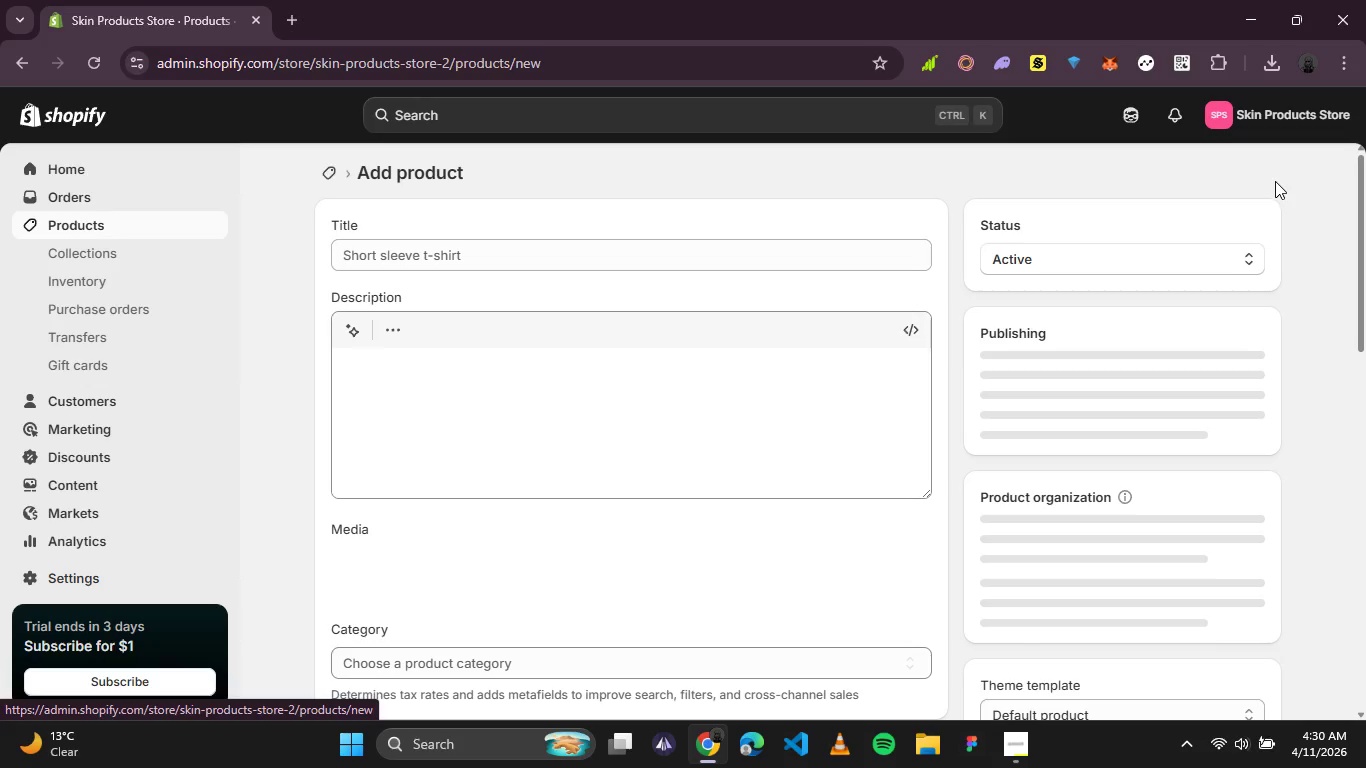 
left_click([493, 249])
 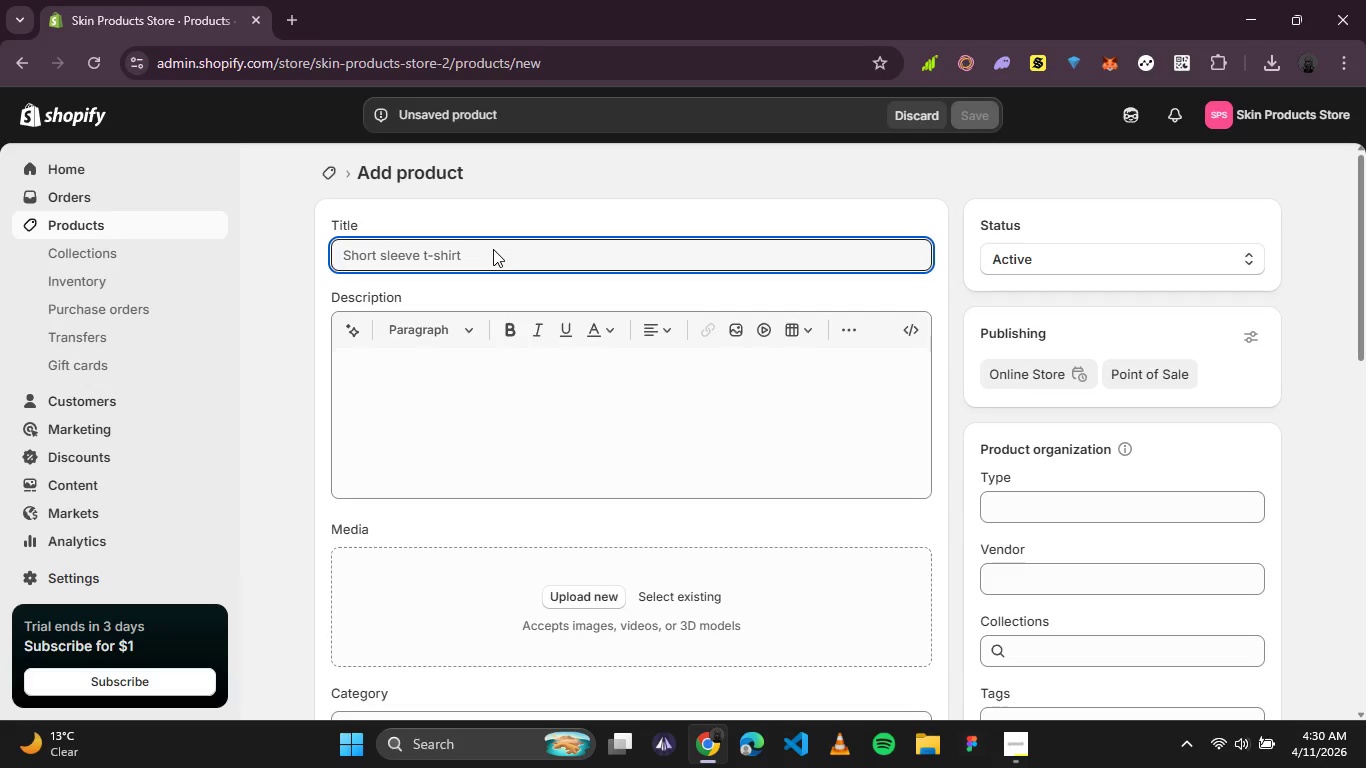 
type(Vitamin C Brightening Serum)
 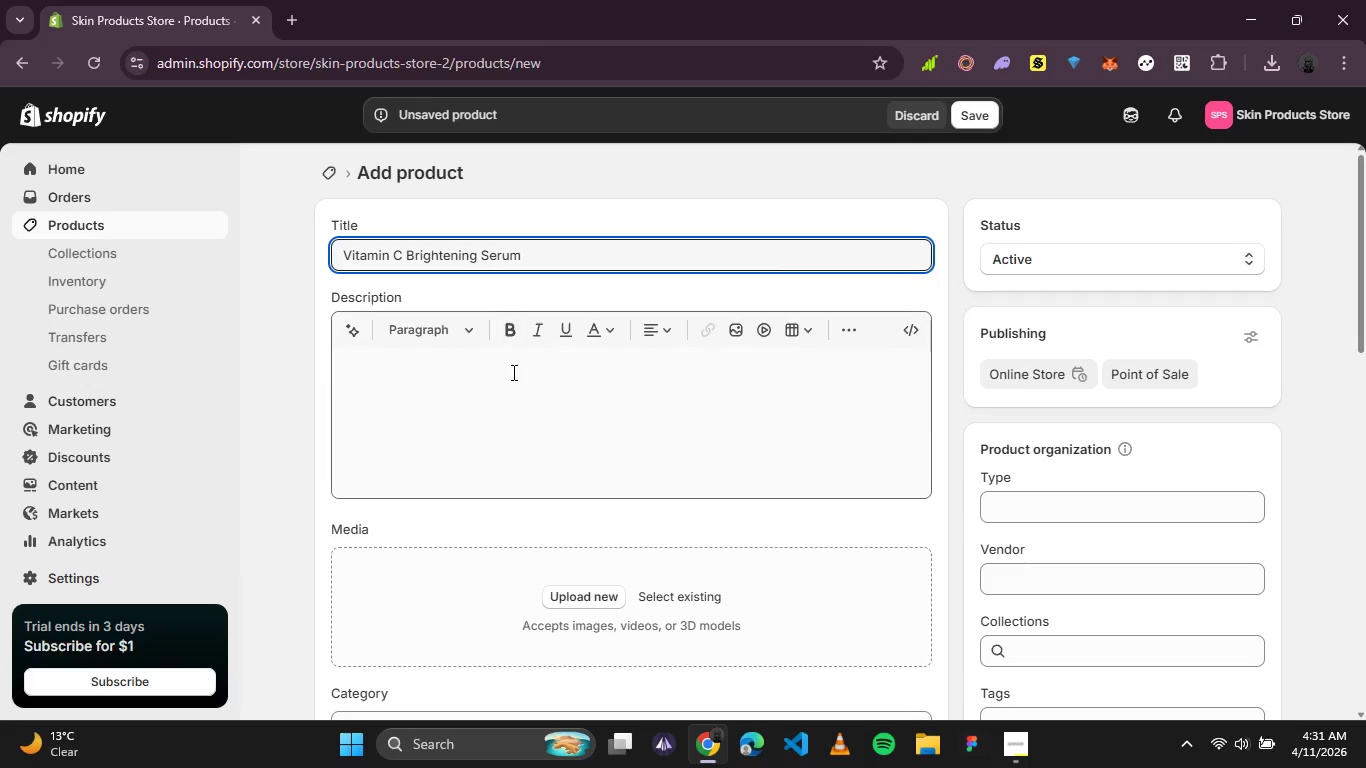 
left_click([511, 376])
 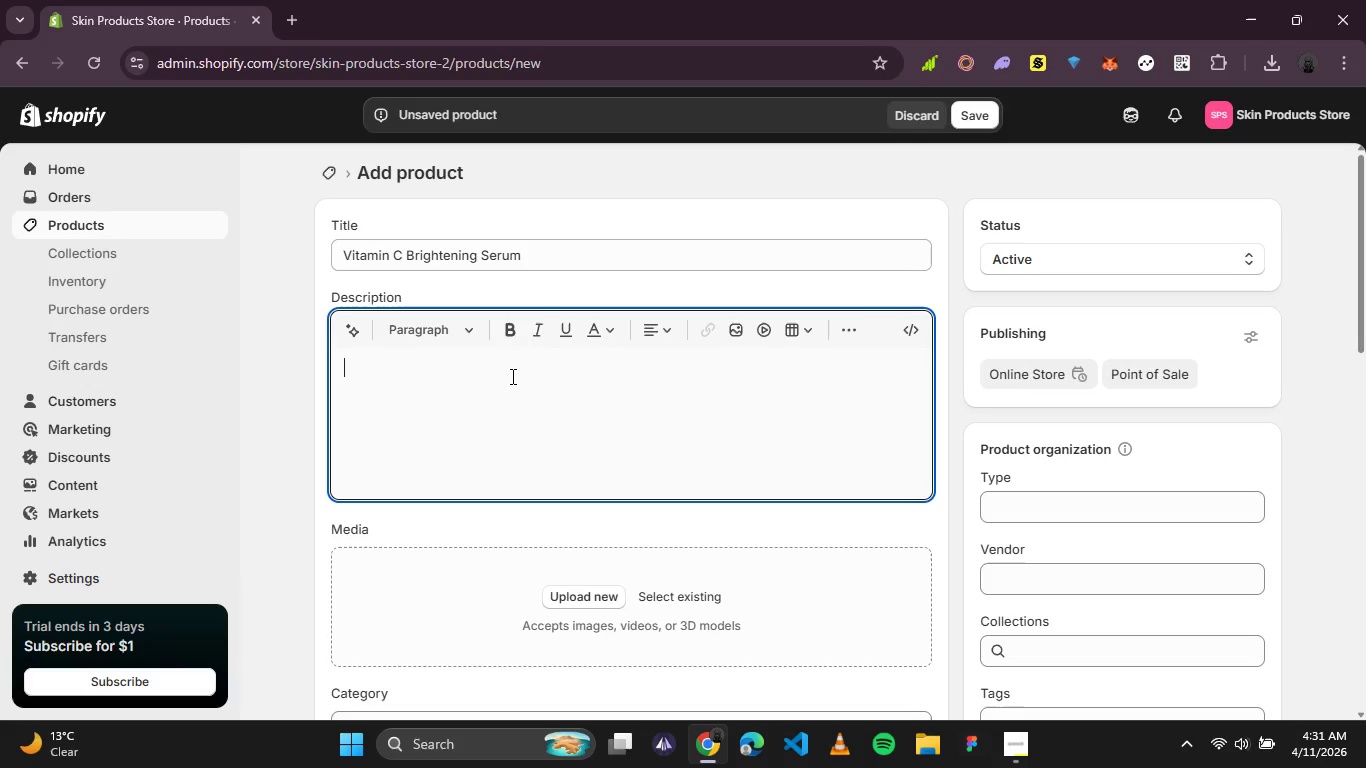 
type(A brightening serum enriched with Vitamic c )
 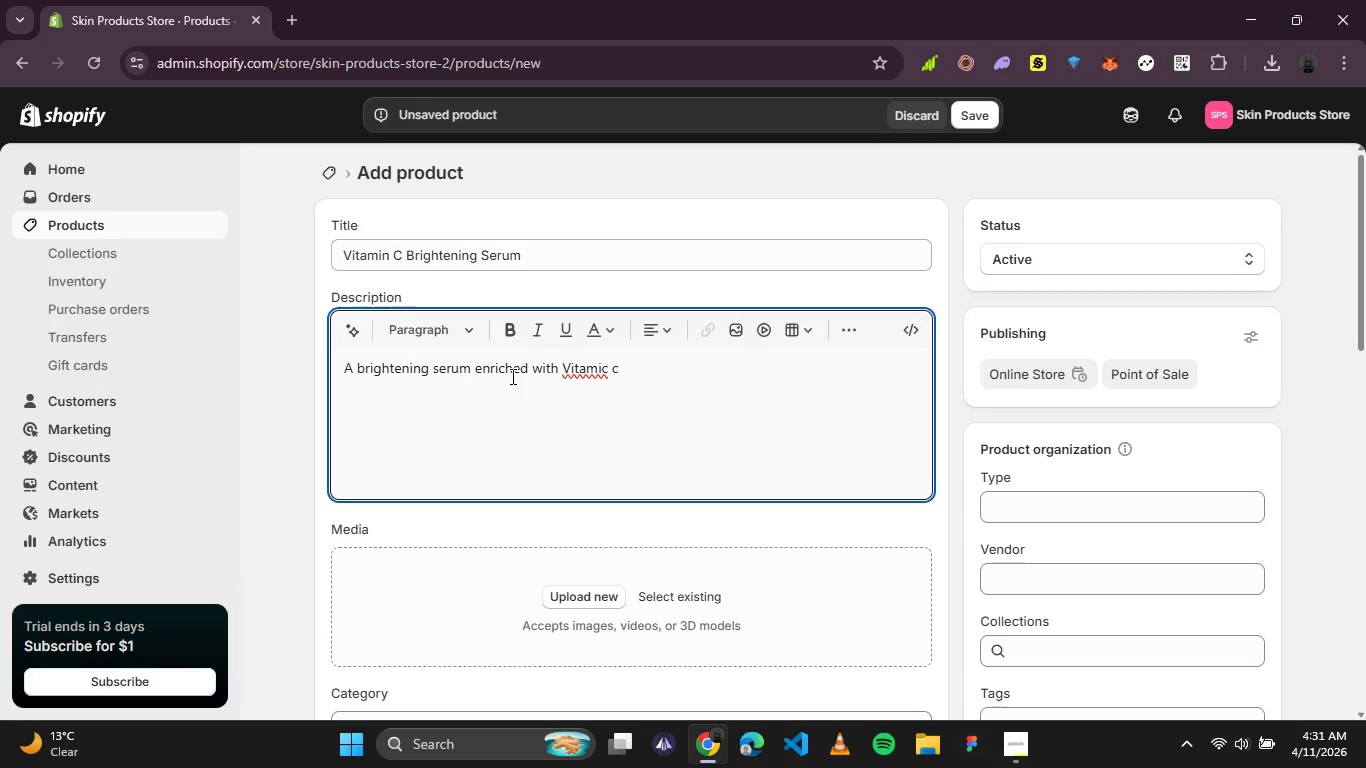 
key(ArrowLeft)
 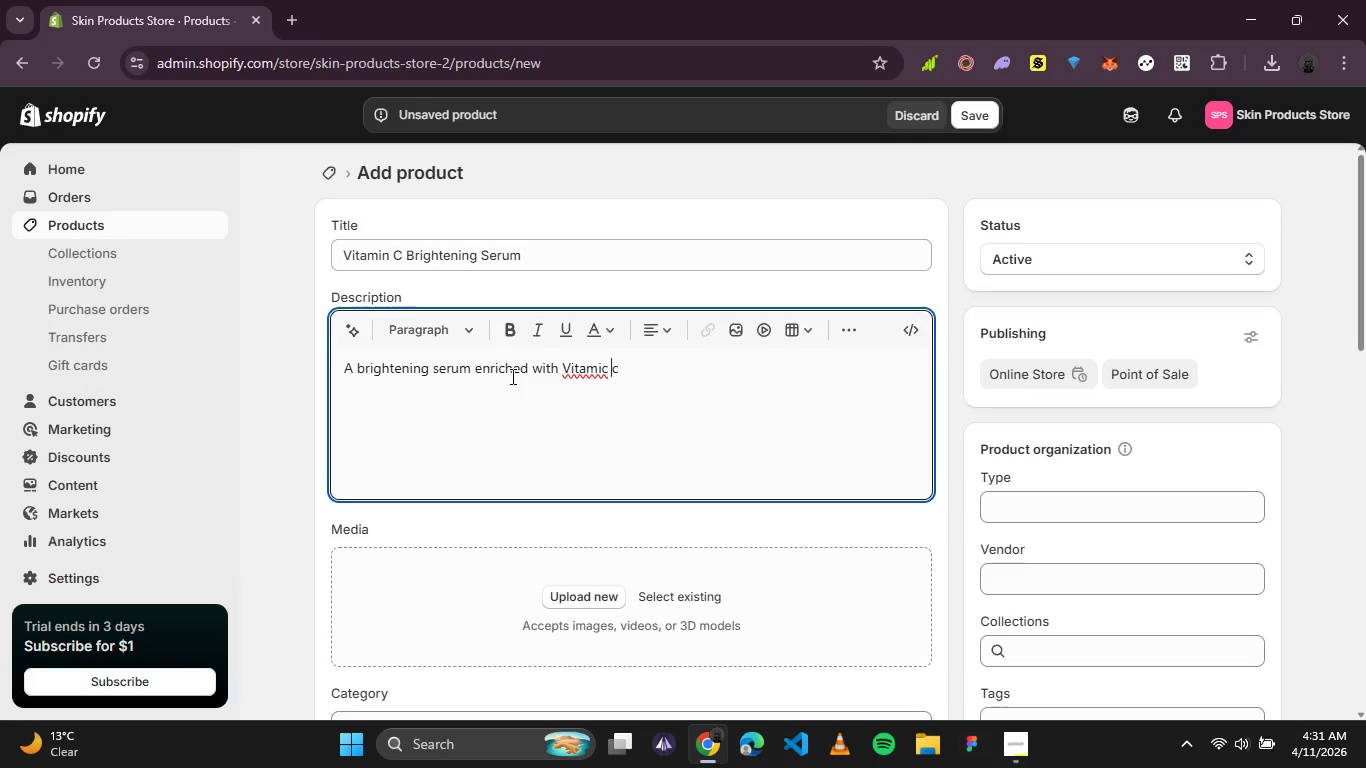 
hold_key(key=ArrowLeft, duration=0.53)
 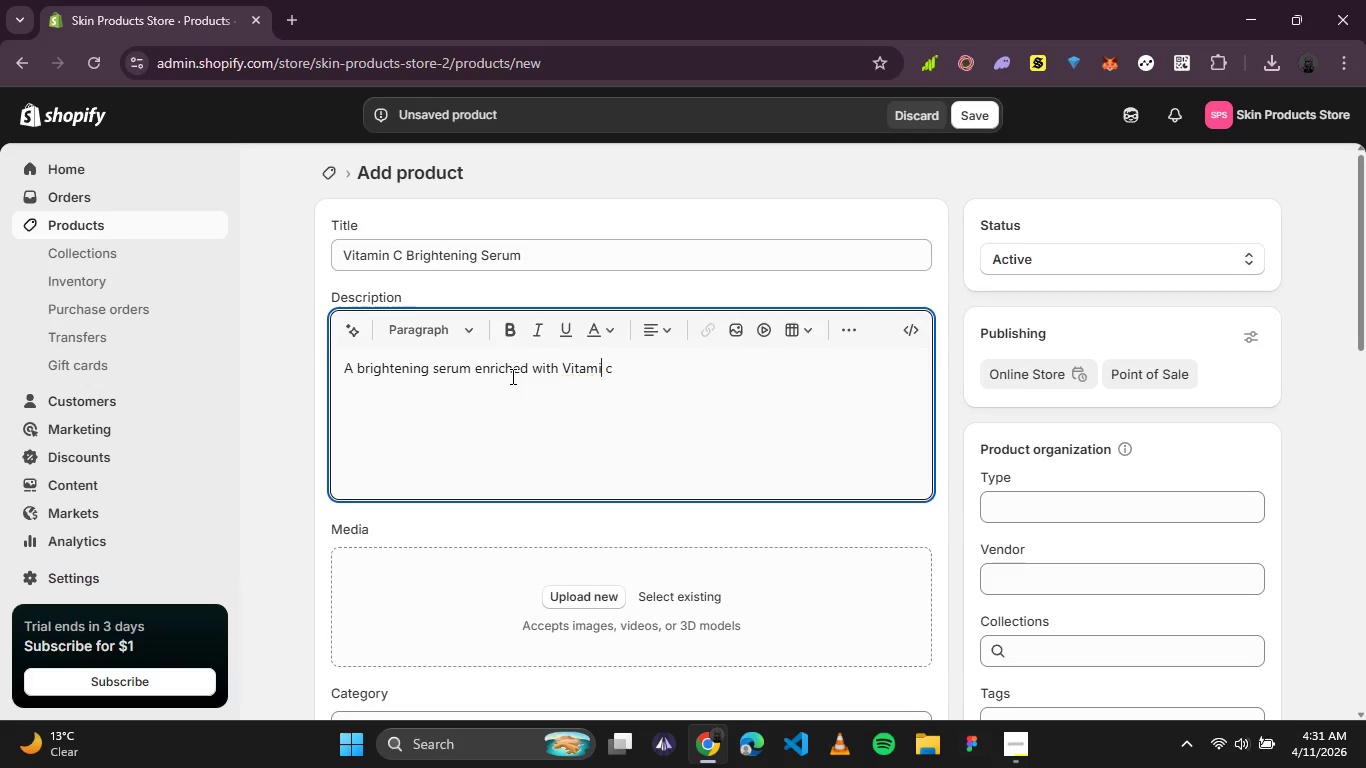 
key(Backspace)
 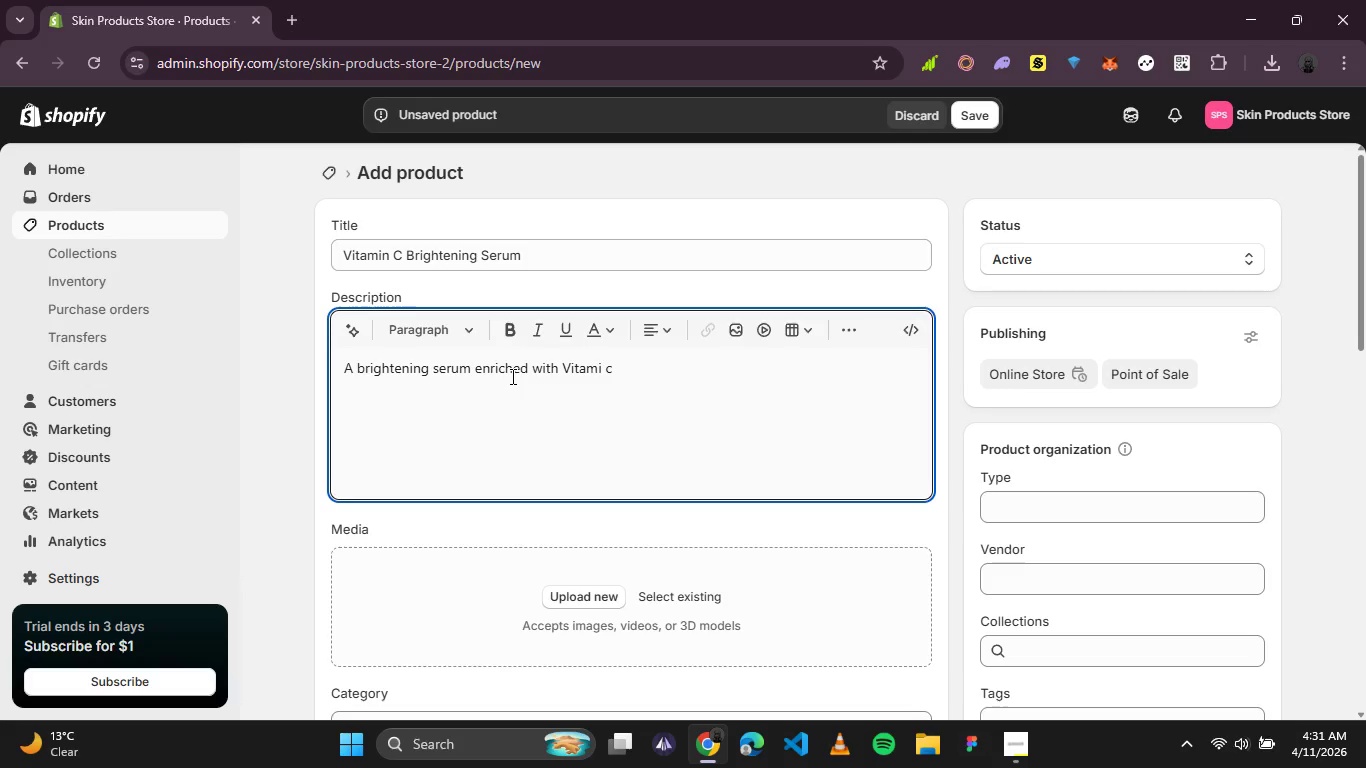 
key(N)
 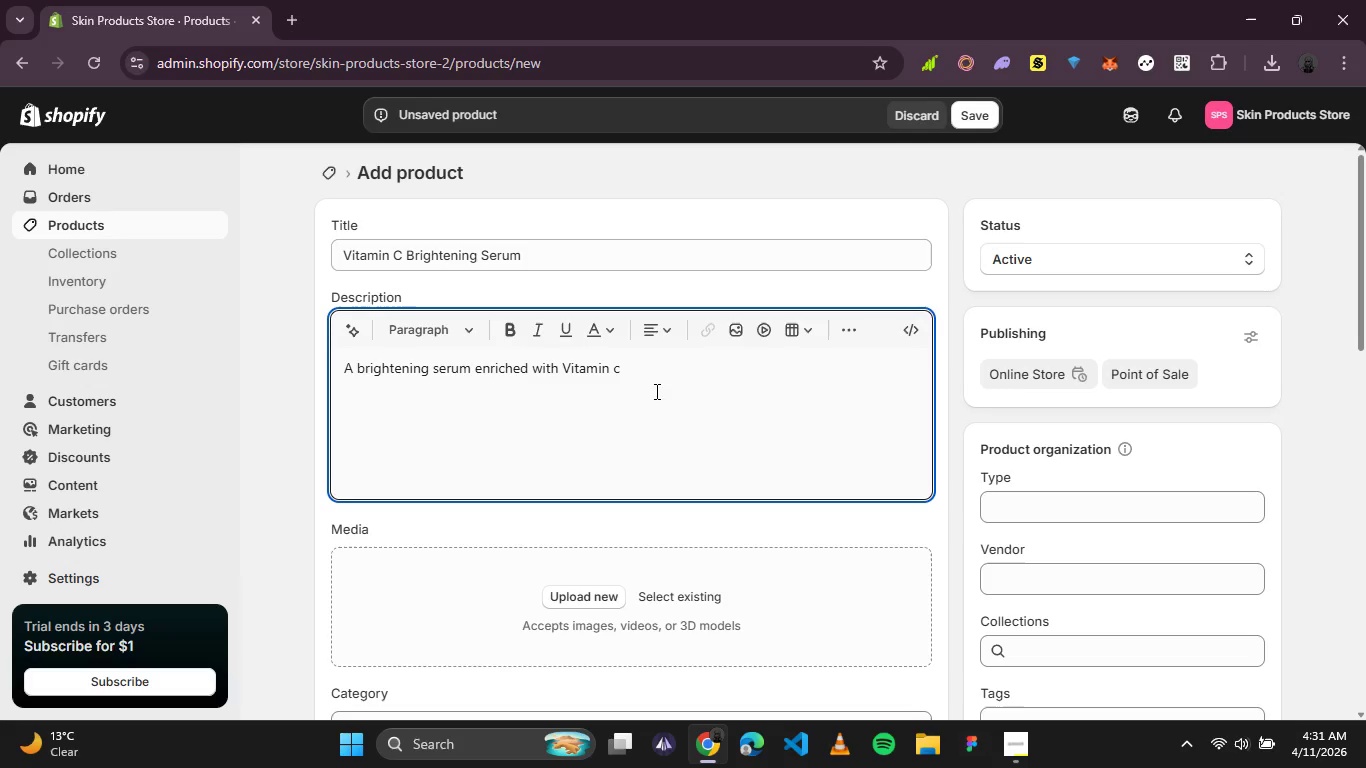 
left_click([657, 366])
 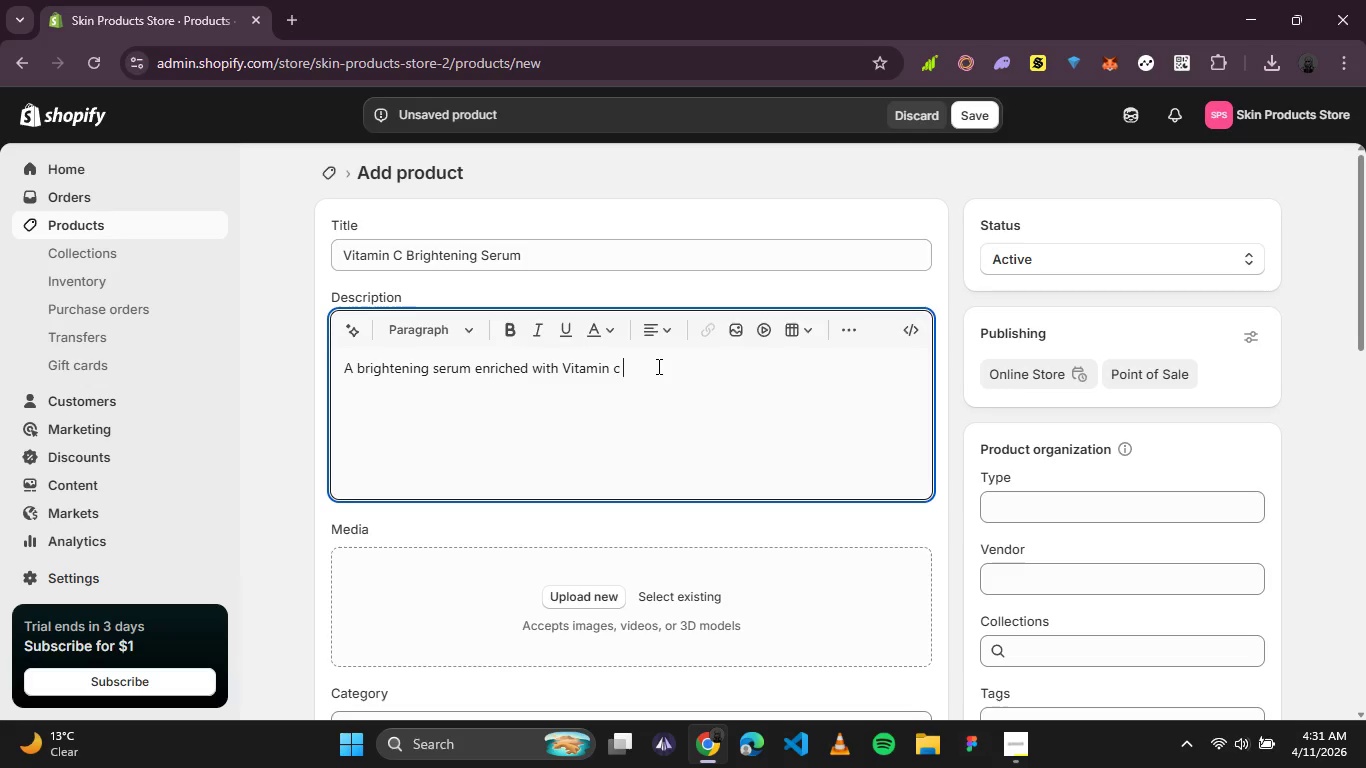 
type( )
key(Backspace)
type(to improve skin)
 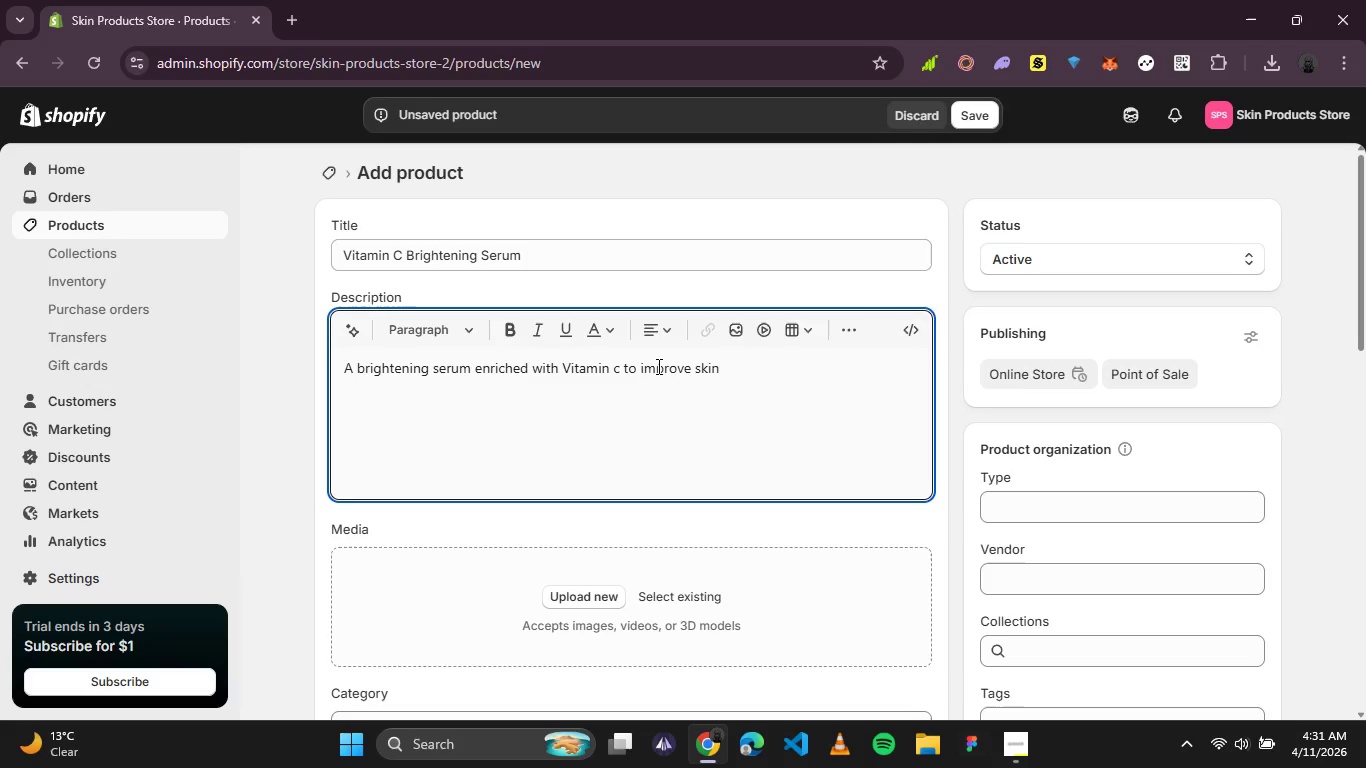 
type( tone and add a natural glow. it helps reduce dullness and it promotes a fresh appearance,)
key(Backspace)
type(.)
 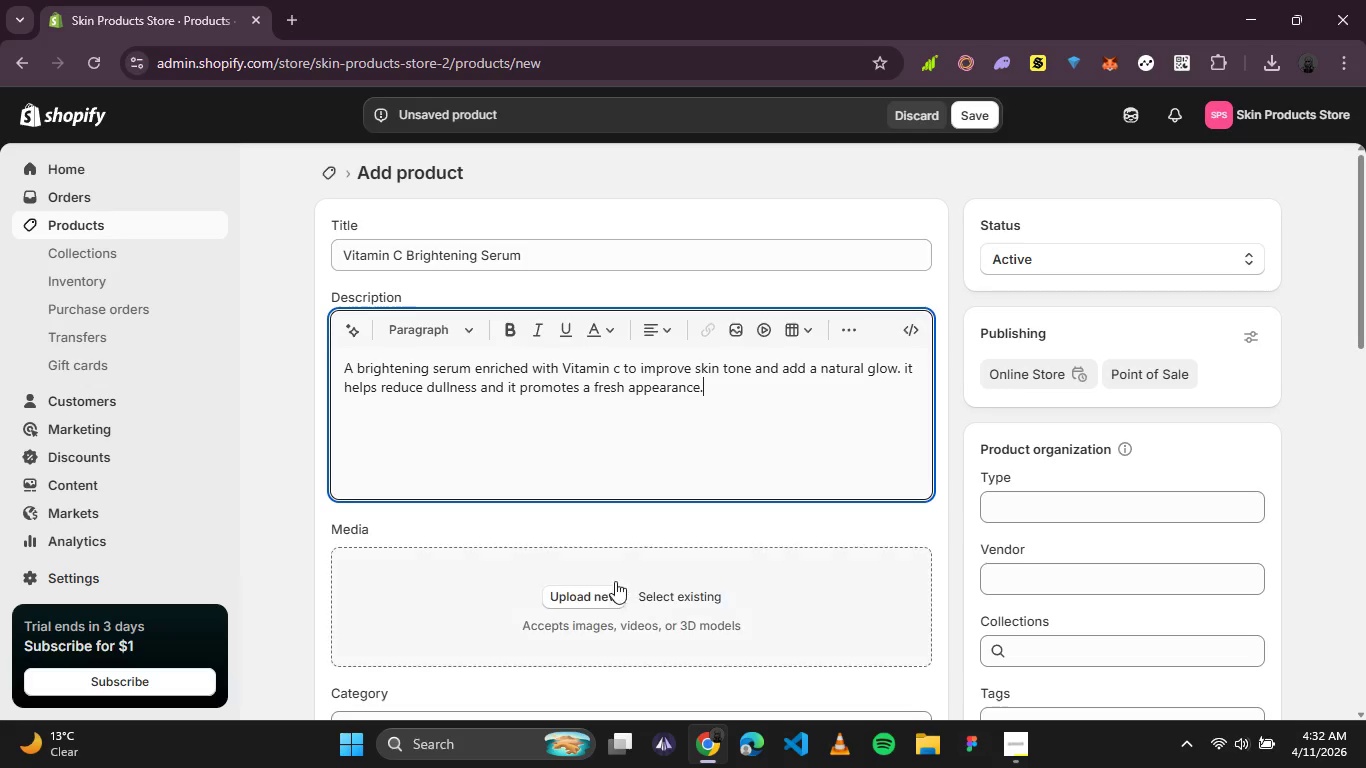 
left_click([585, 598])
 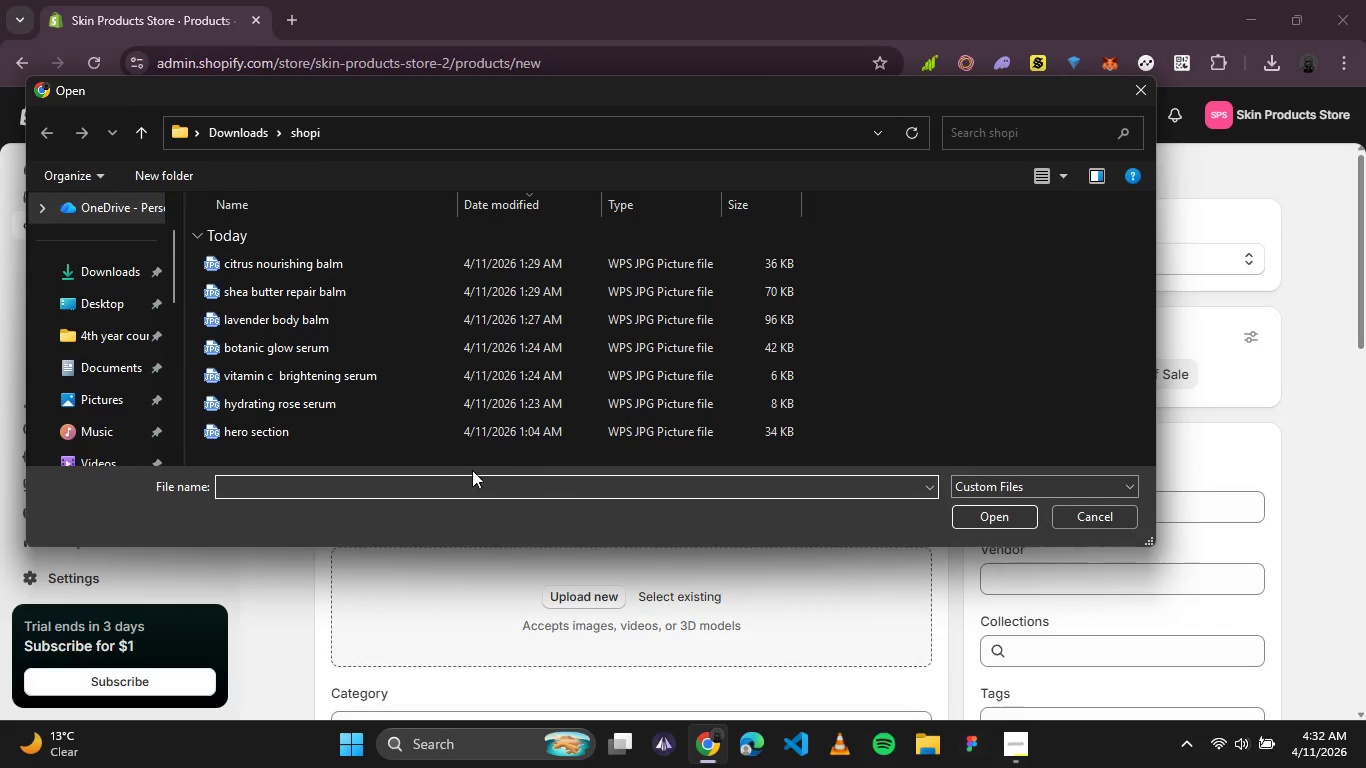 
left_click([410, 386])
 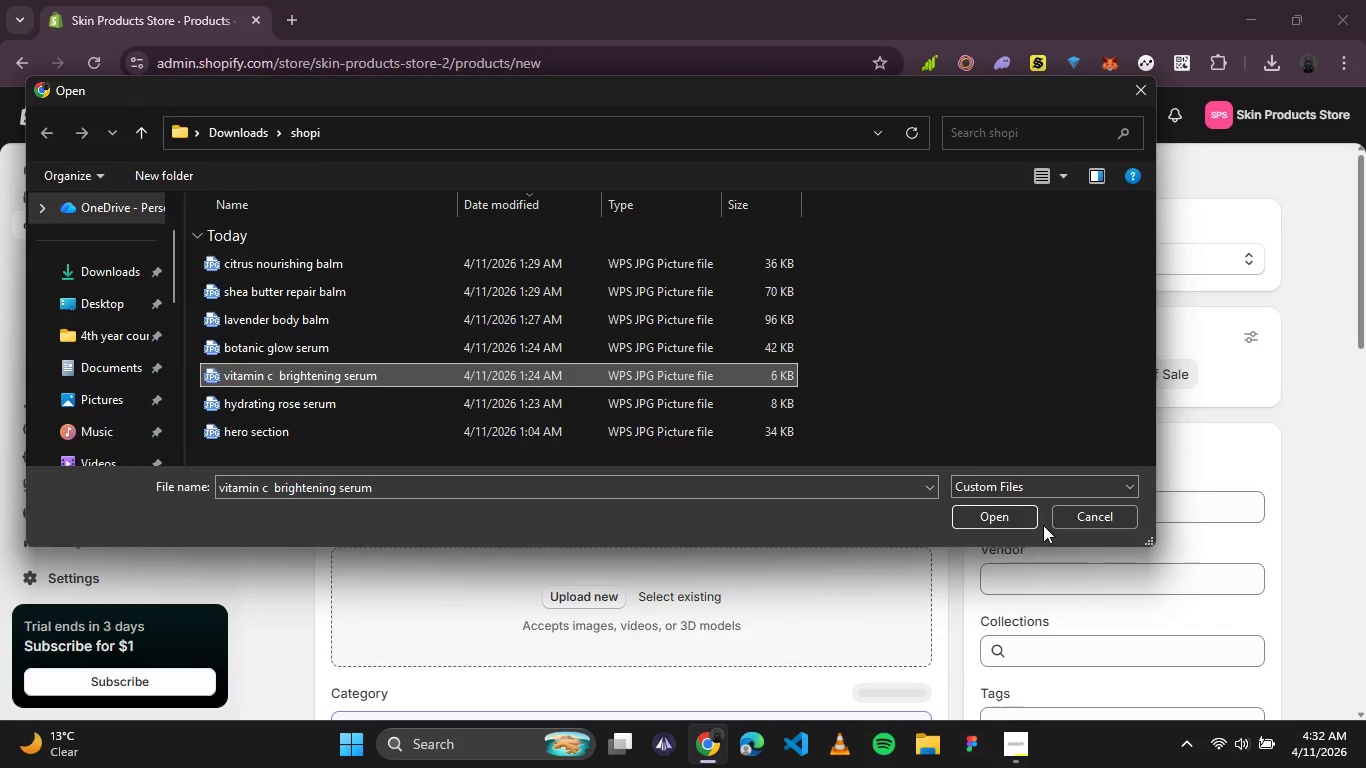 
left_click([1025, 515])
 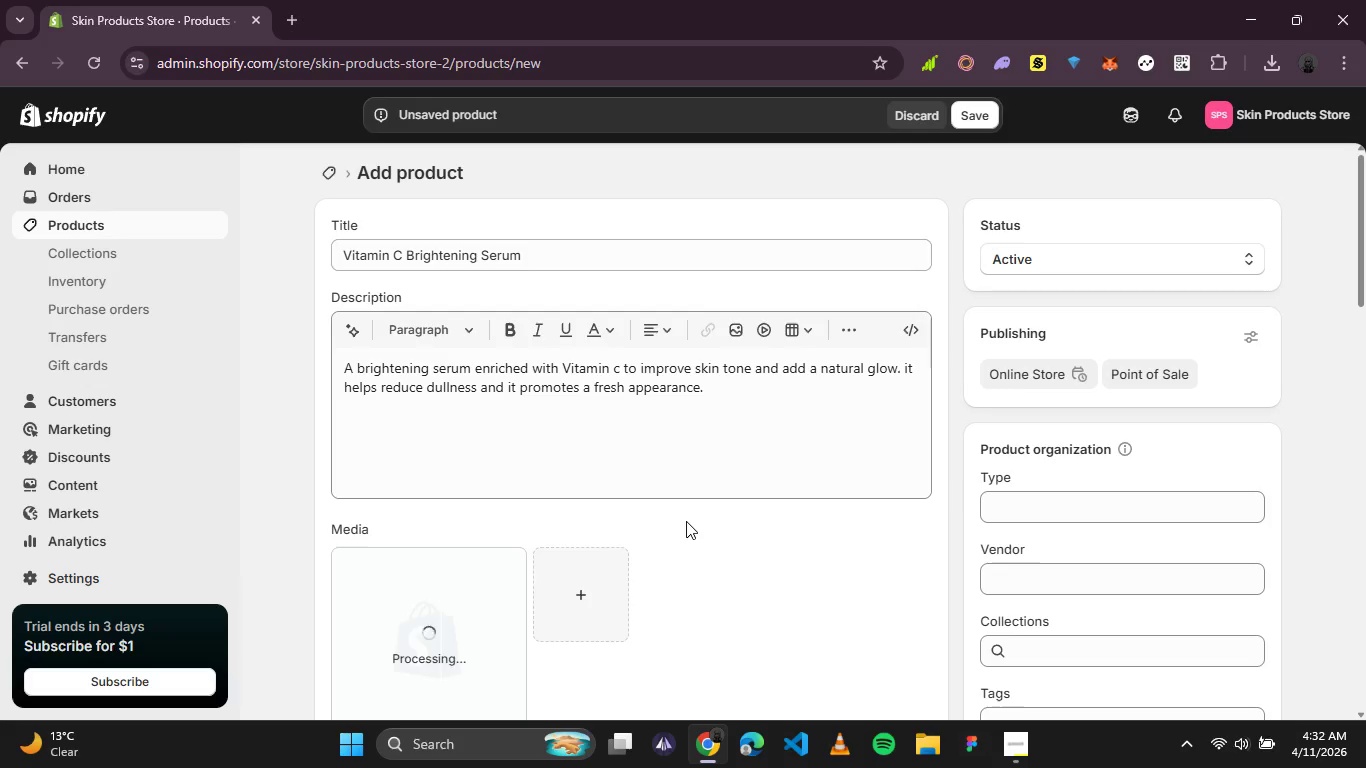 
wait(7.5)
 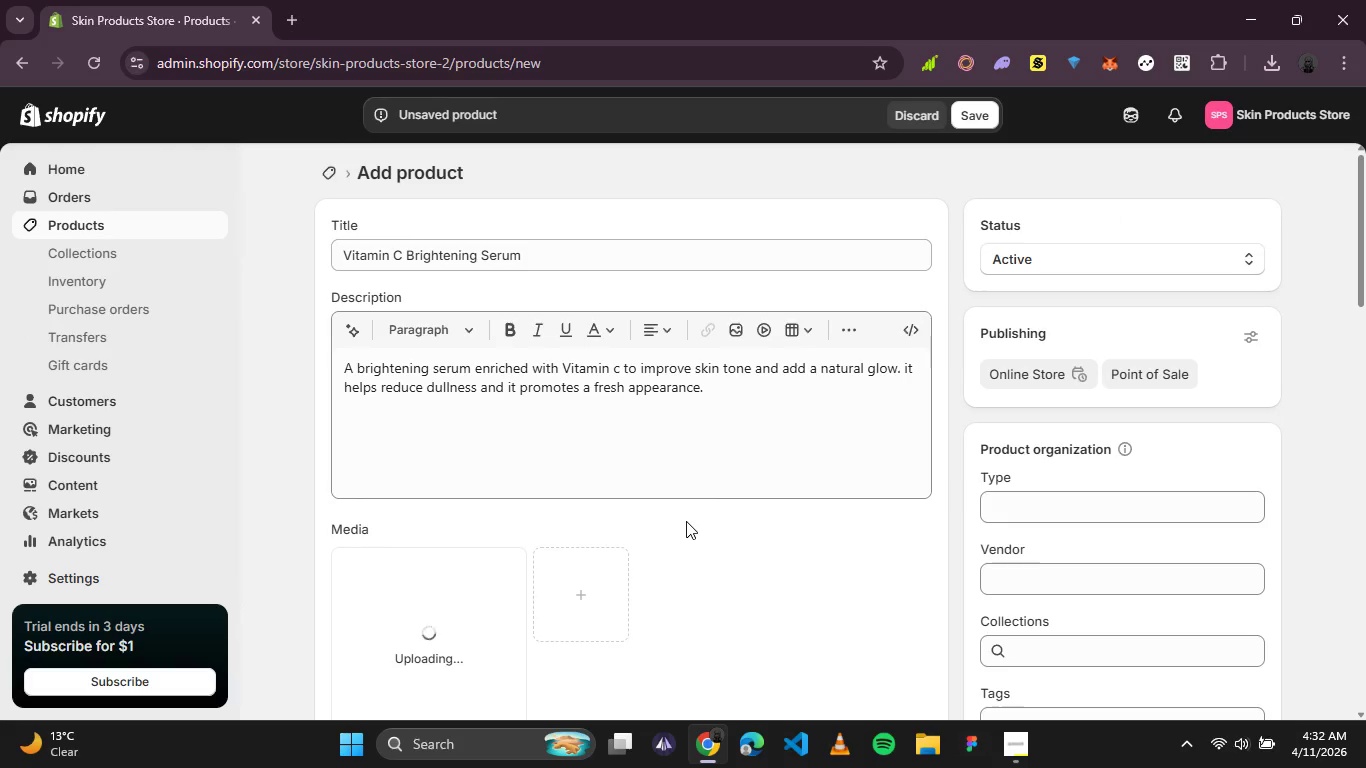 
scroll: coordinate [686, 521], scroll_direction: down, amount: 2.0
 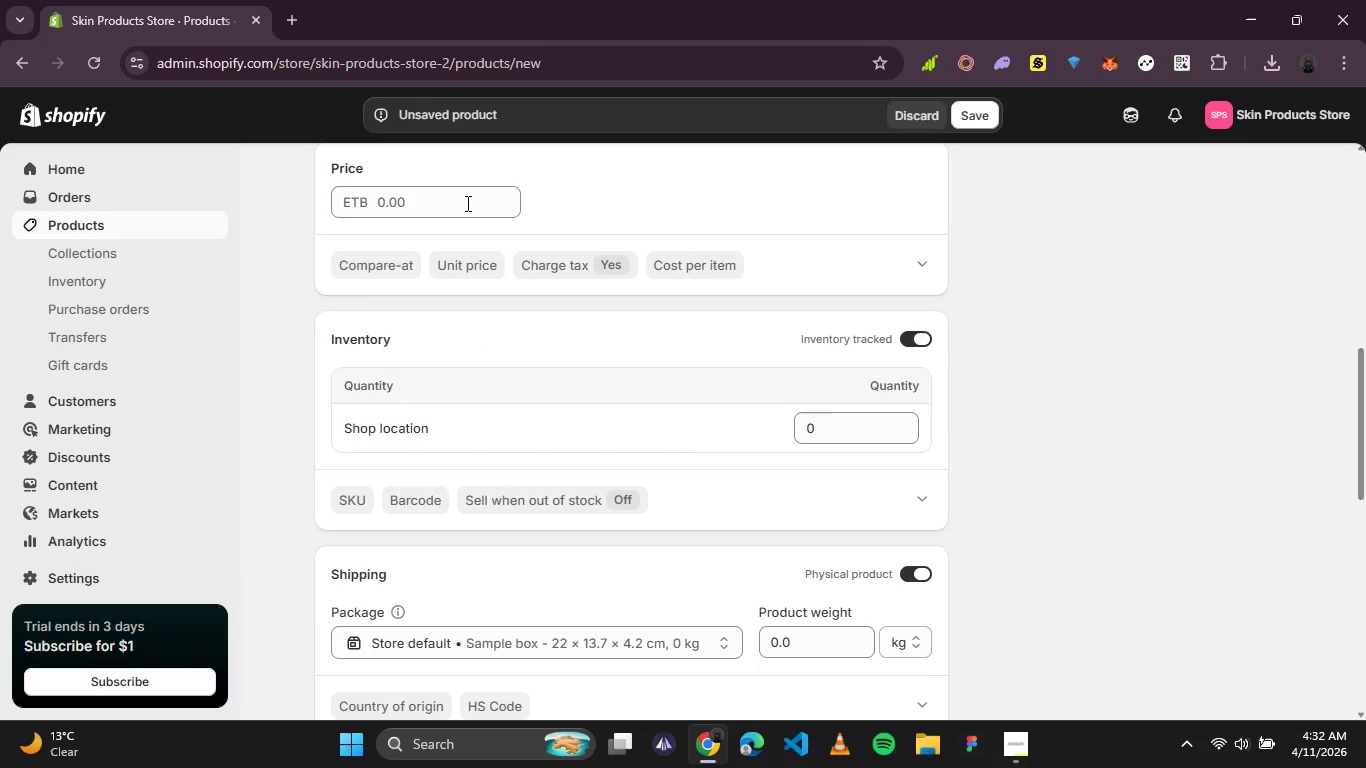 
left_click([455, 201])
 